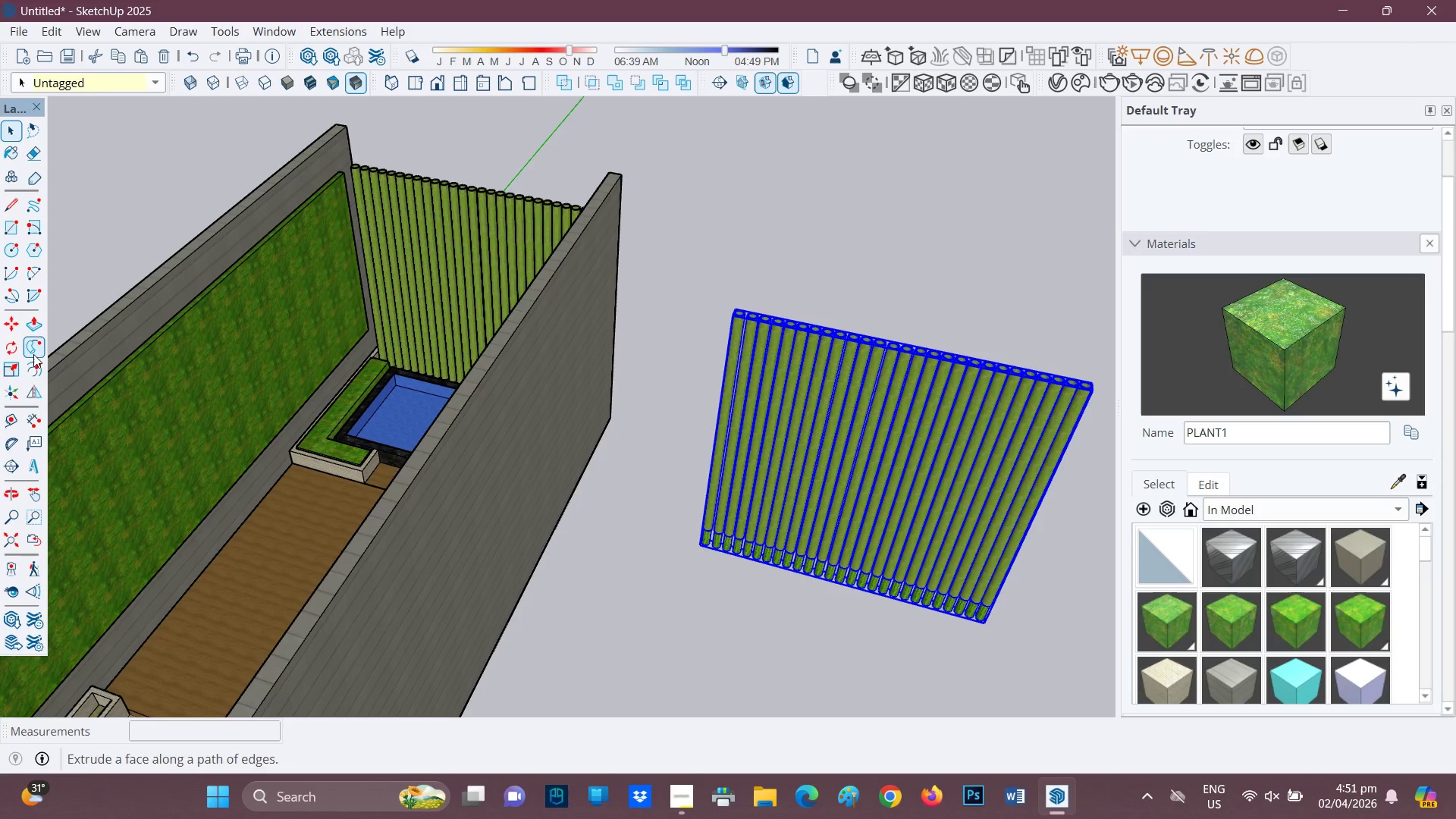 
left_click([8, 369])
 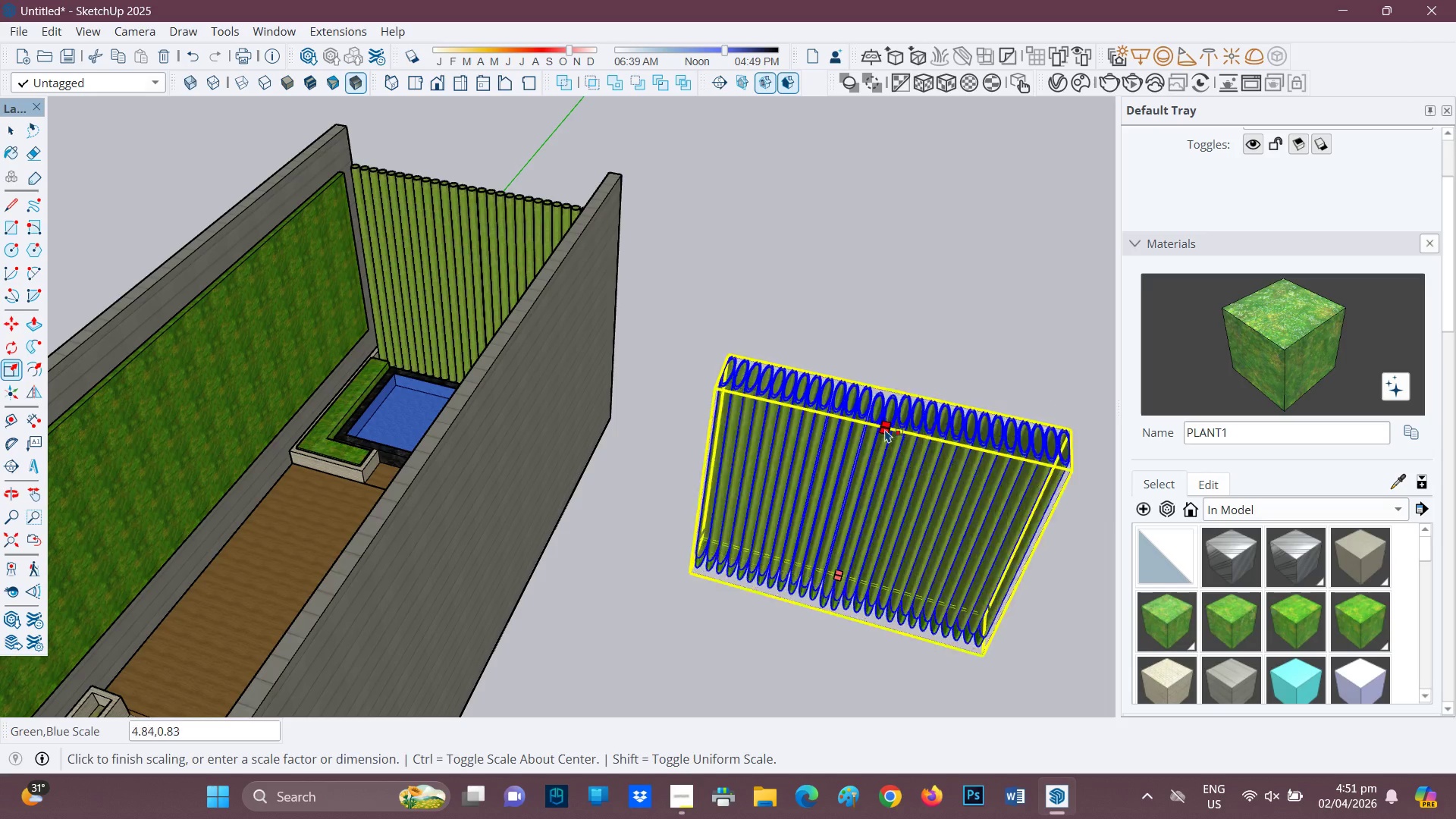 
key(Space)
 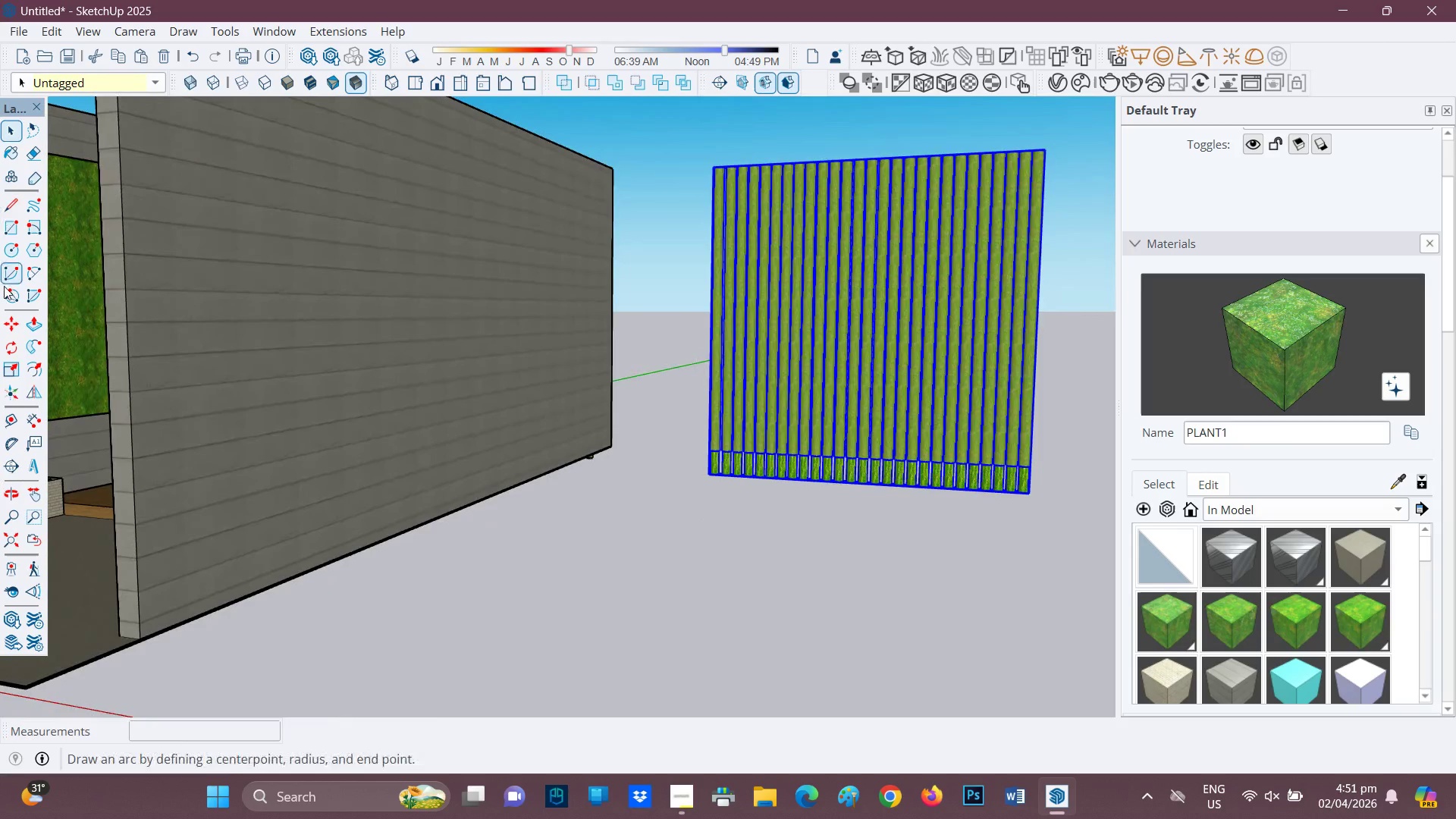 
left_click([11, 365])
 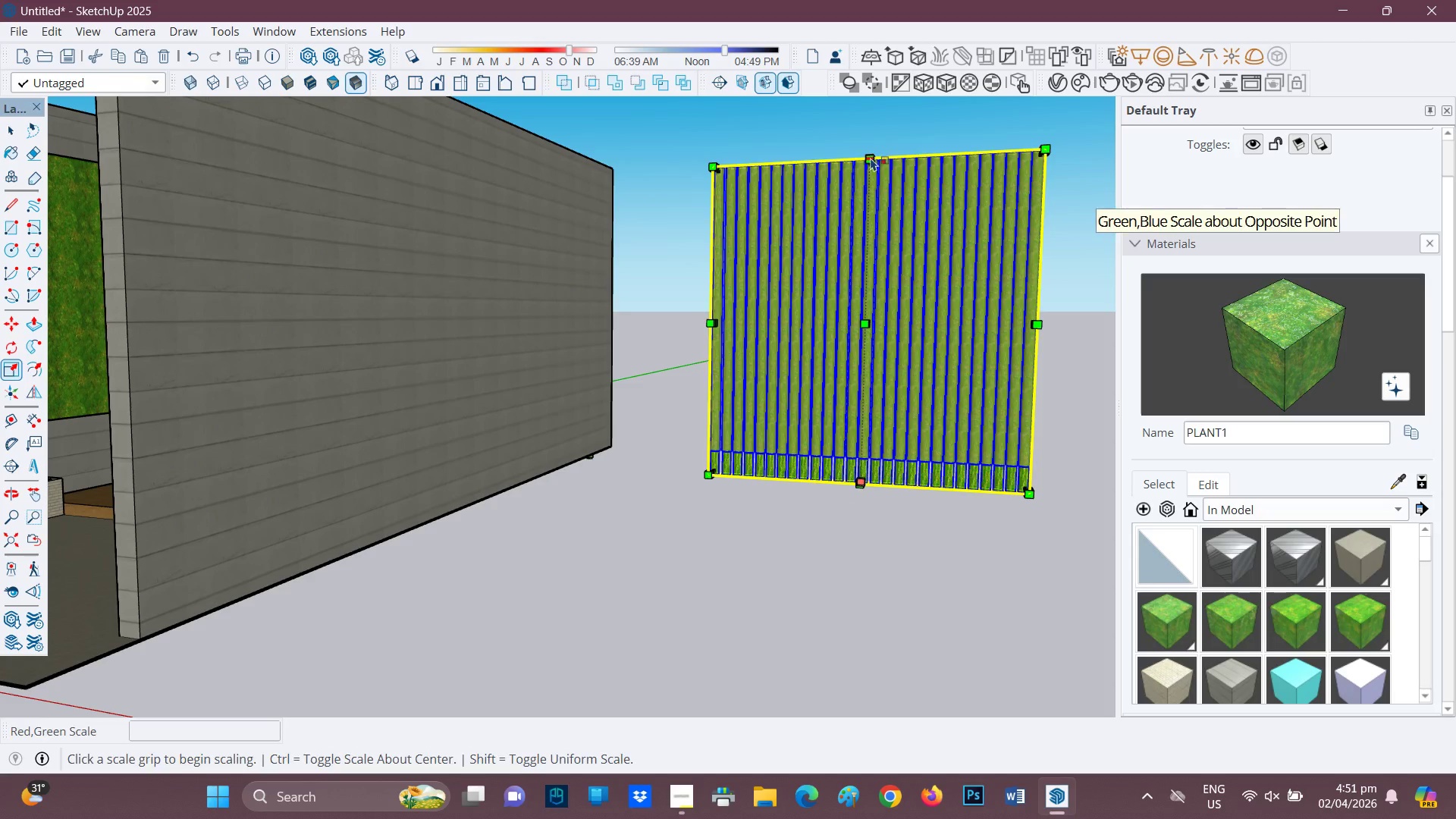 
left_click([871, 158])
 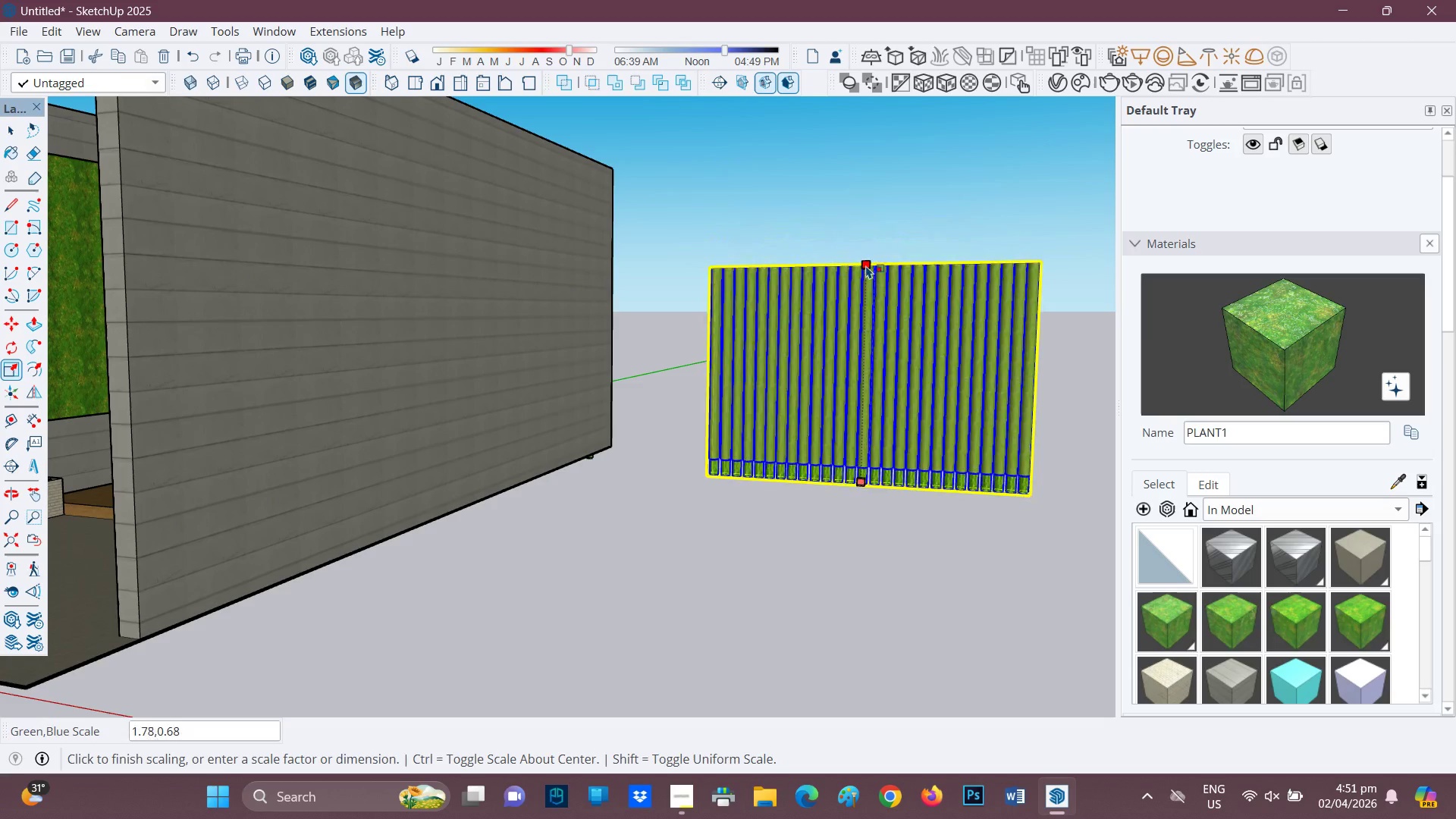 
key(Space)
 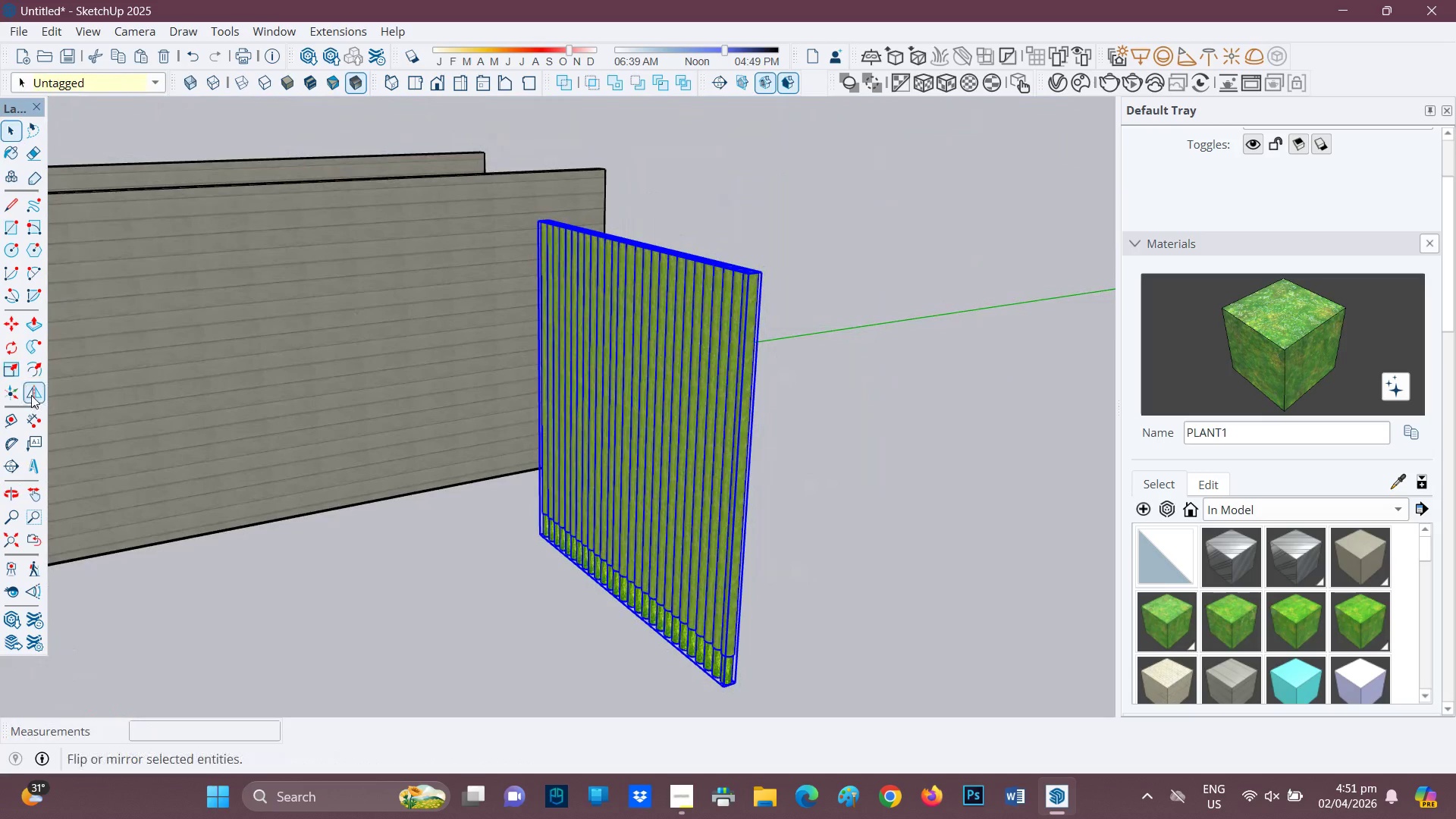 
left_click([11, 366])
 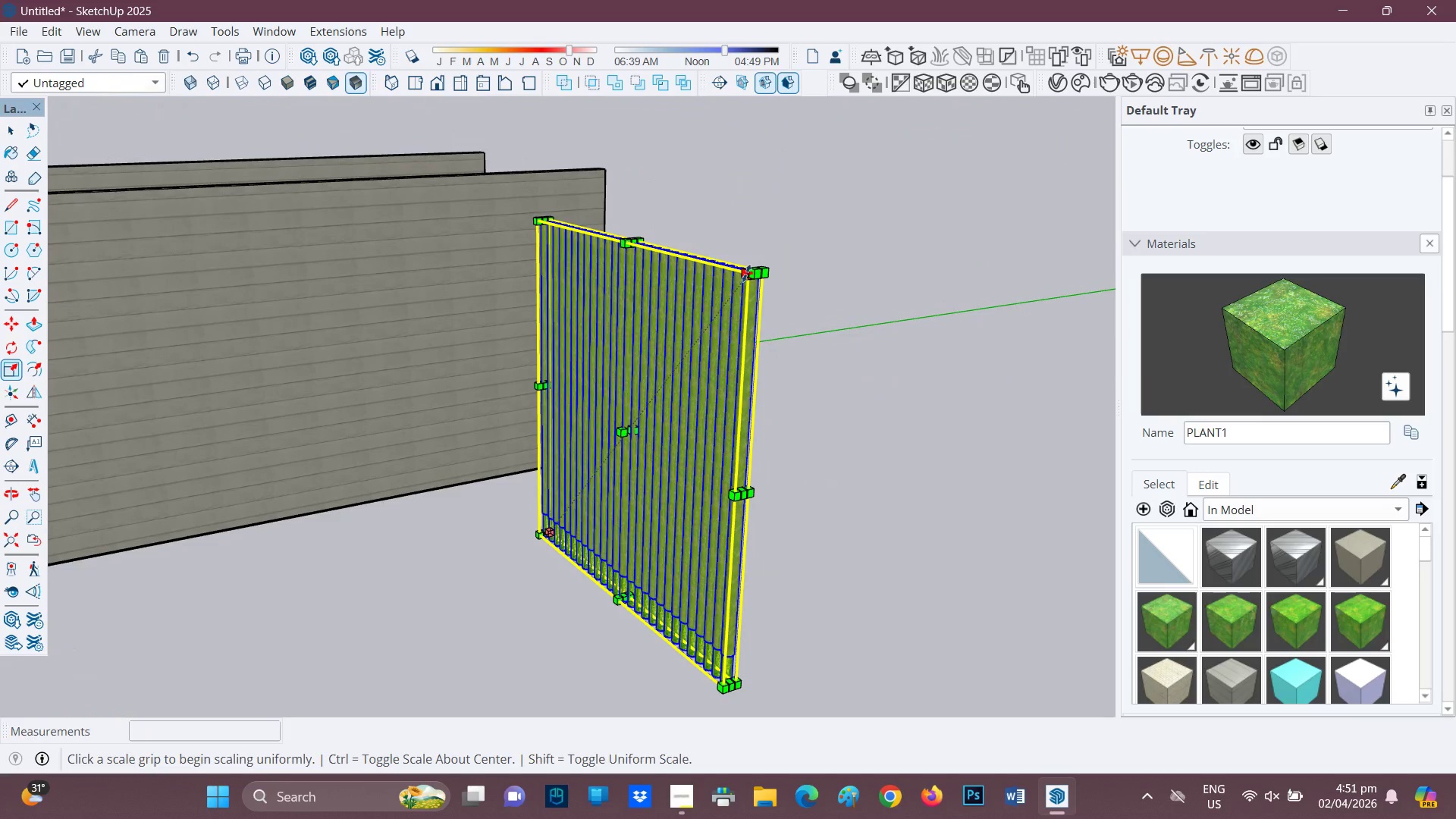 
left_click([746, 273])
 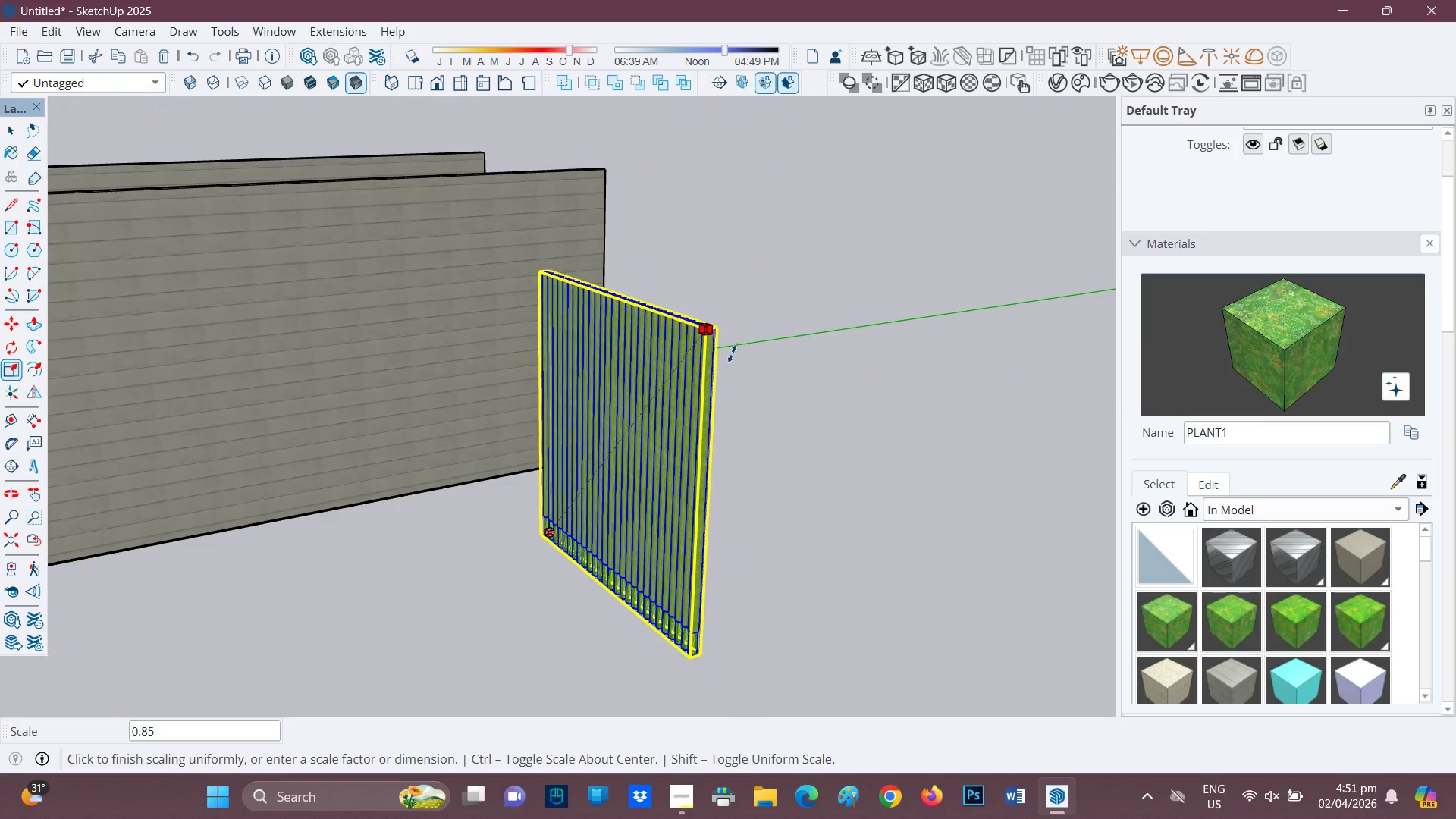 
key(Space)
 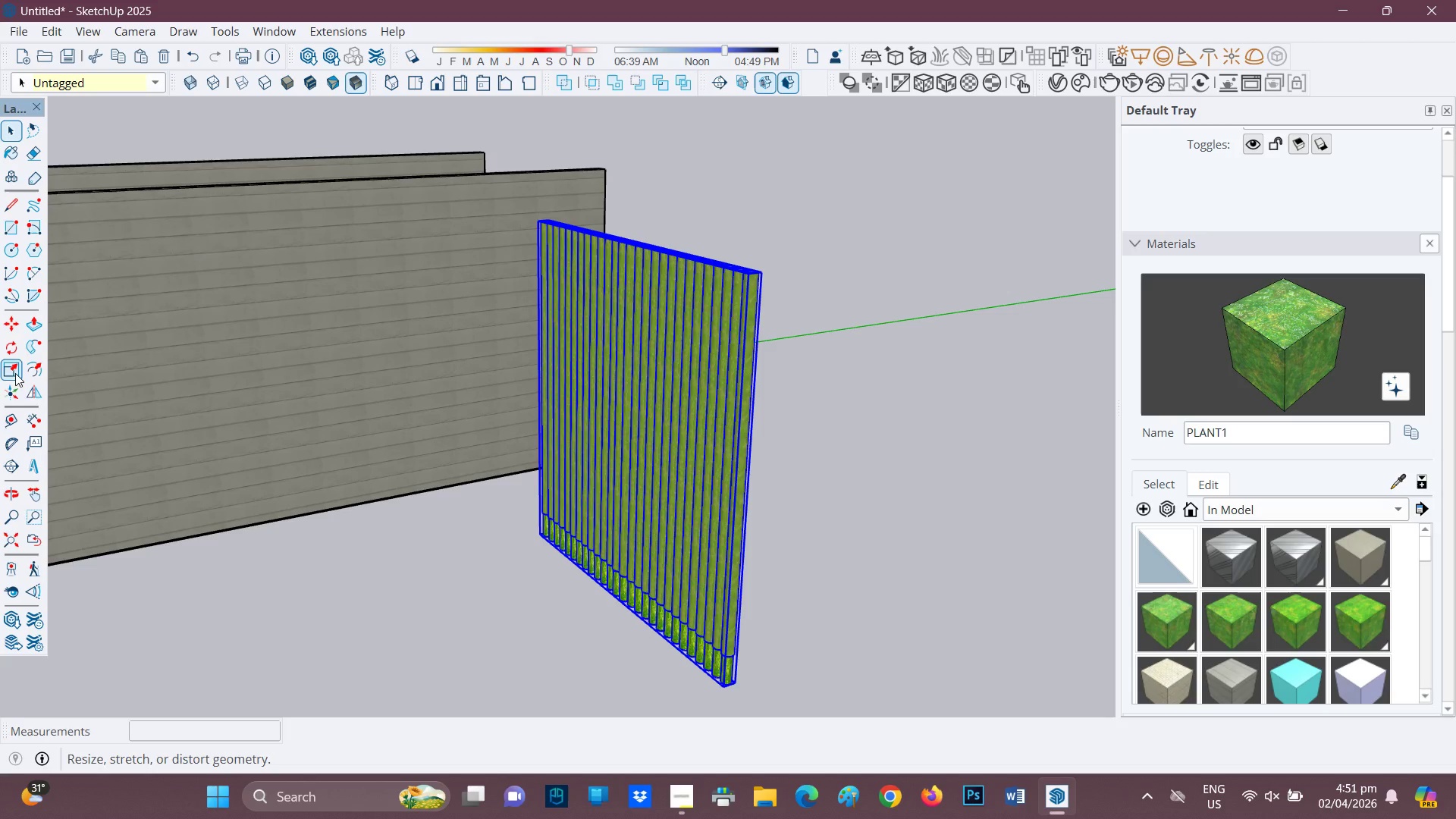 
left_click([14, 366])
 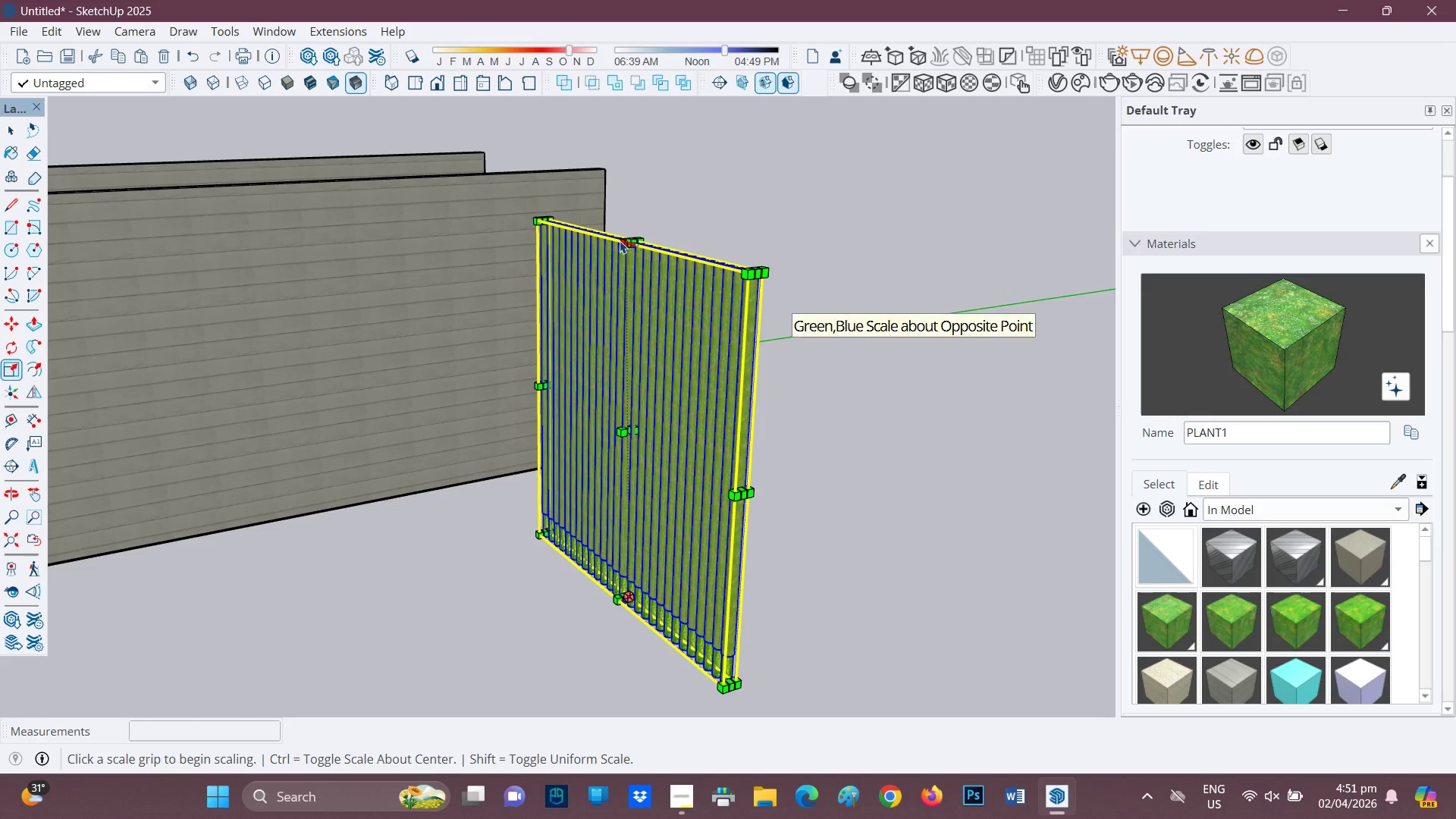 
left_click([621, 240])
 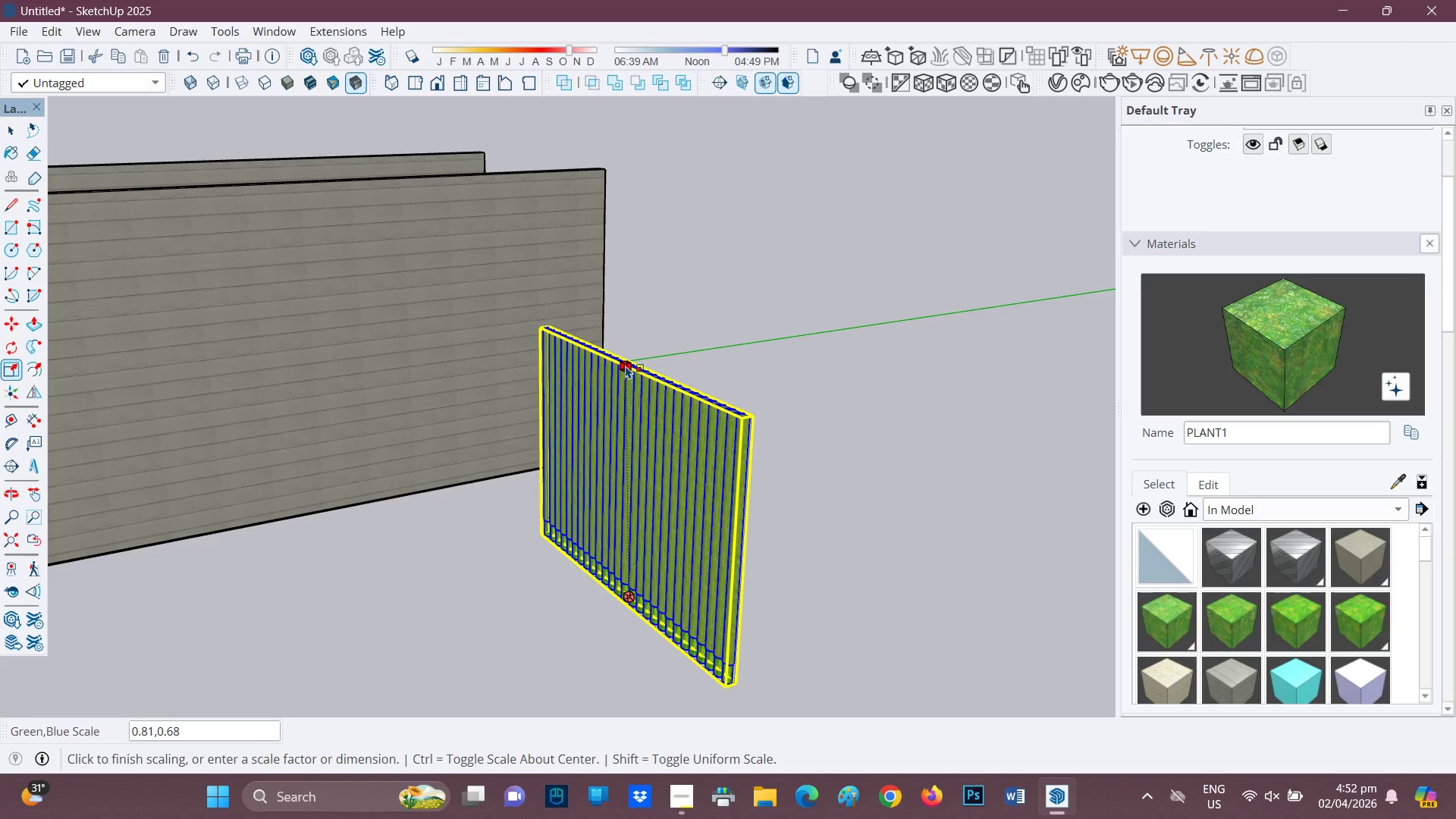 
wait(5.55)
 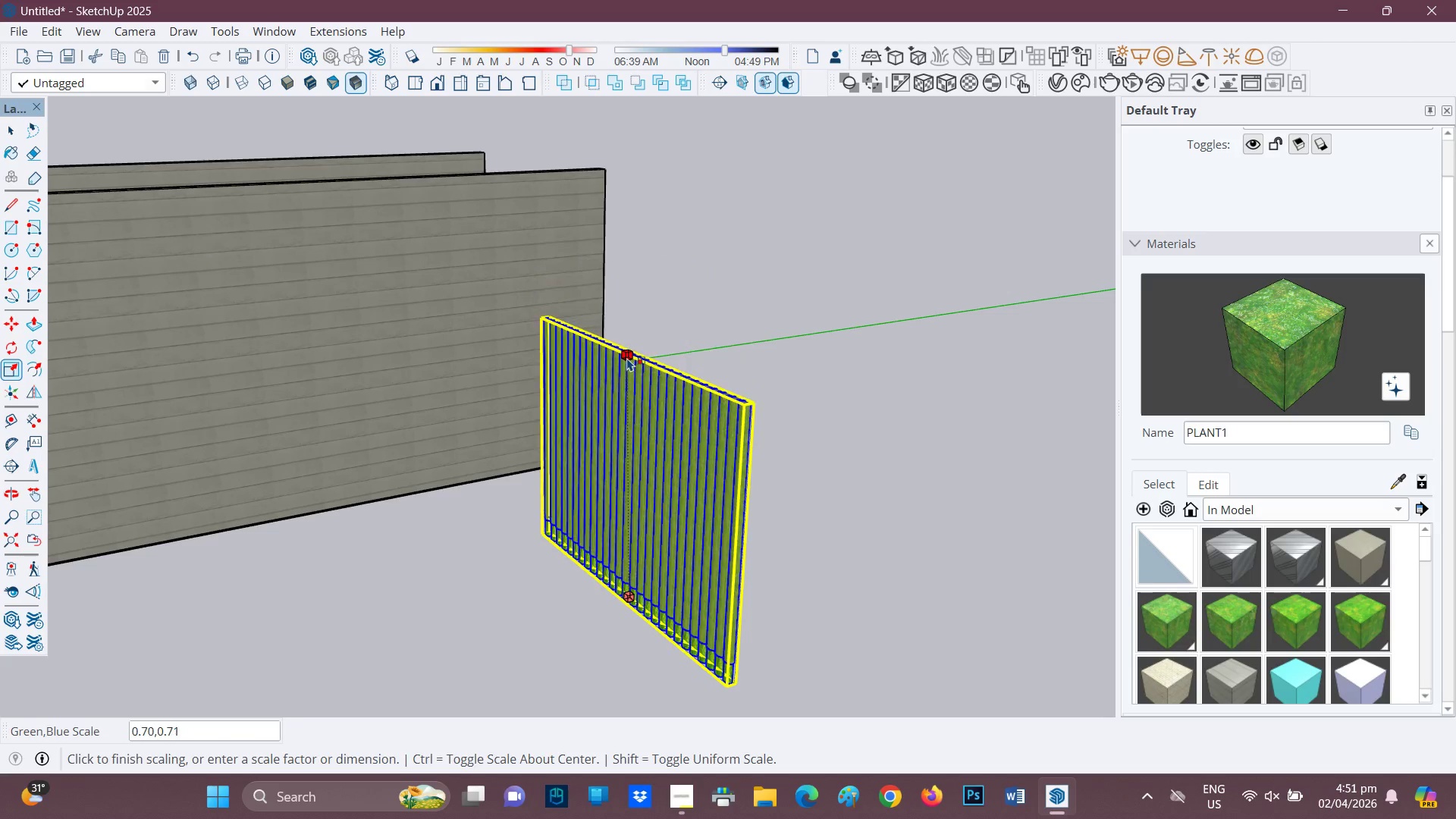 
left_click([623, 367])
 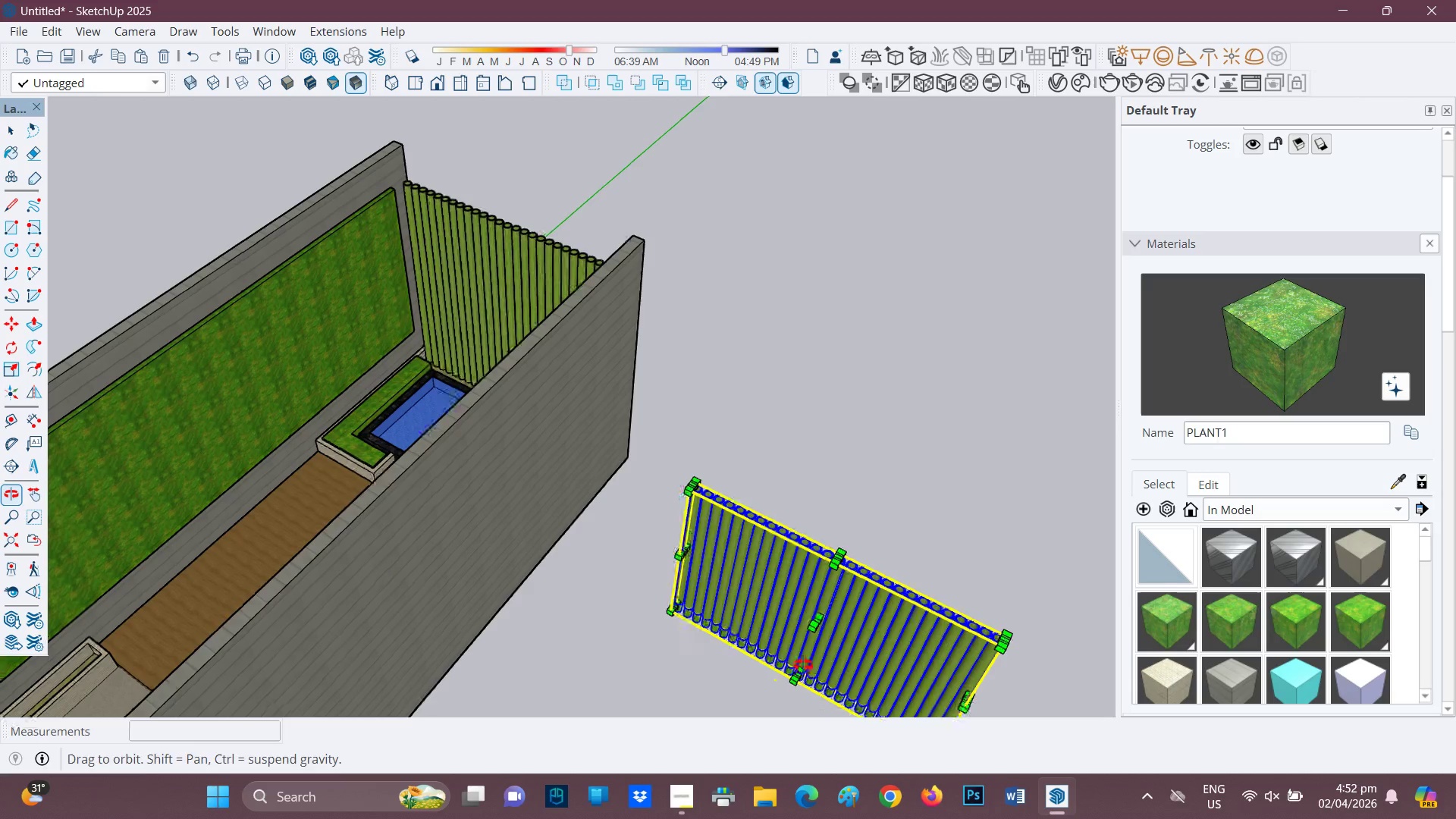 
scroll: coordinate [873, 539], scroll_direction: down, amount: 1.0
 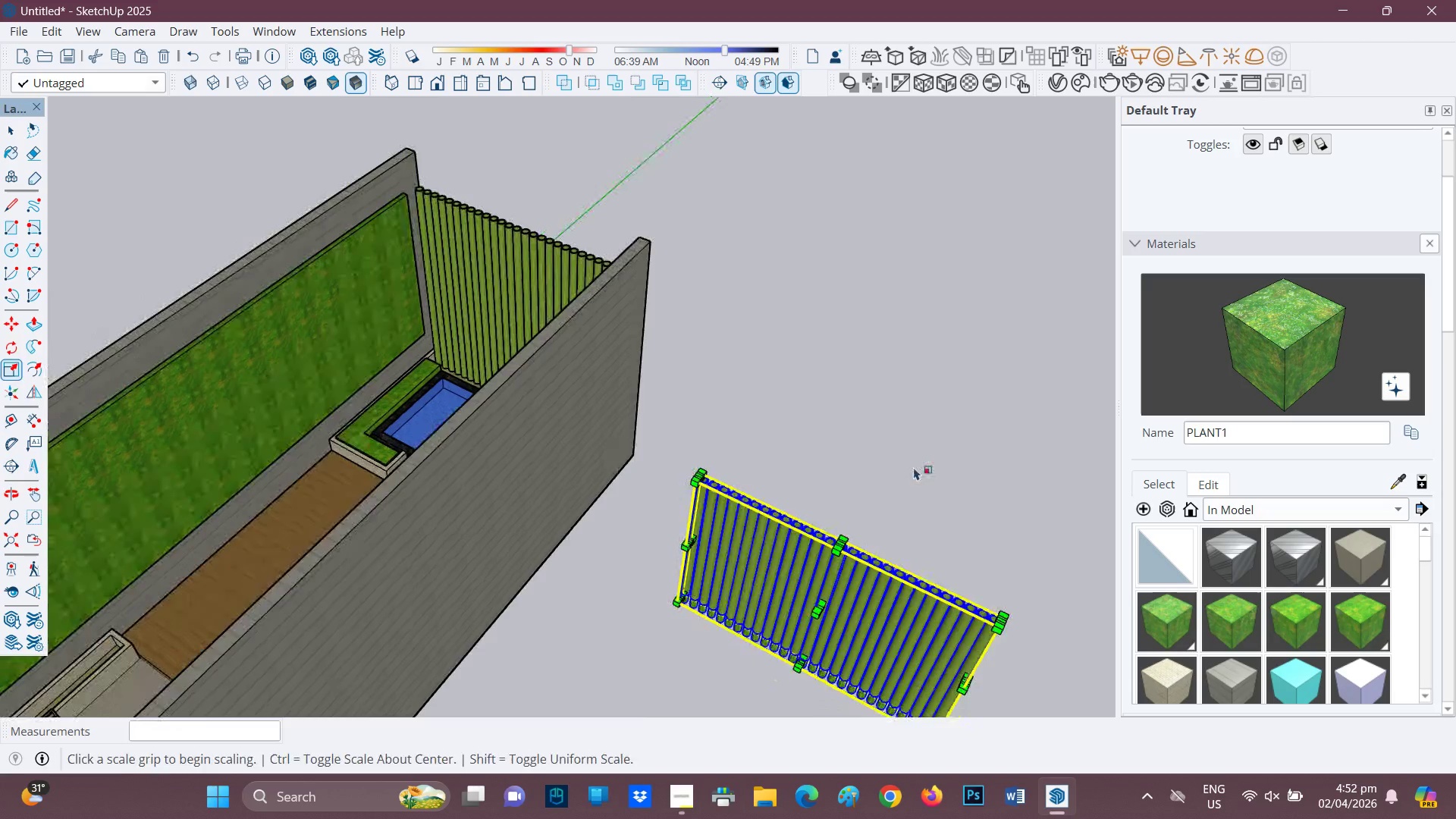 
key(Space)
 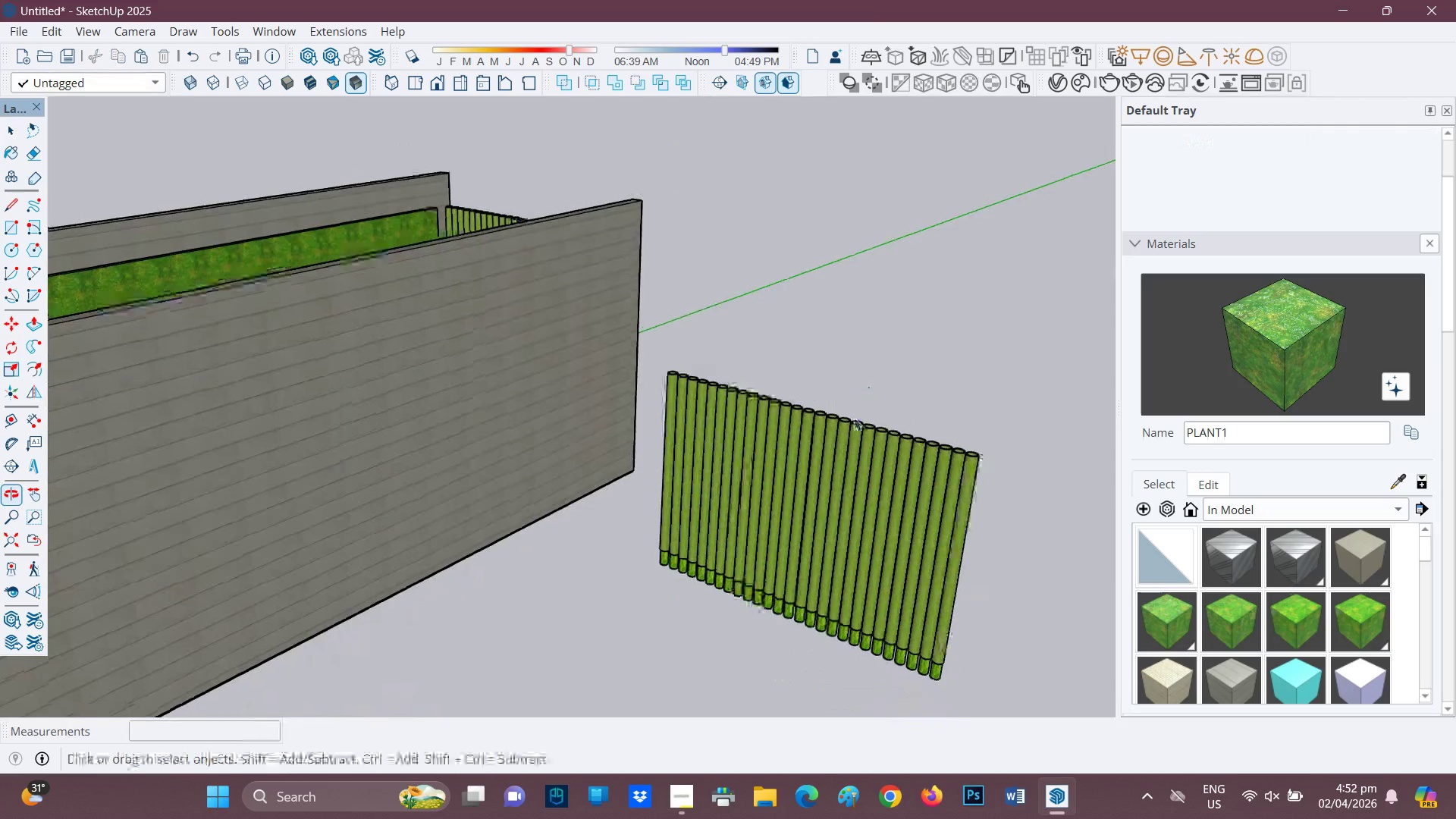 
left_click([892, 582])
 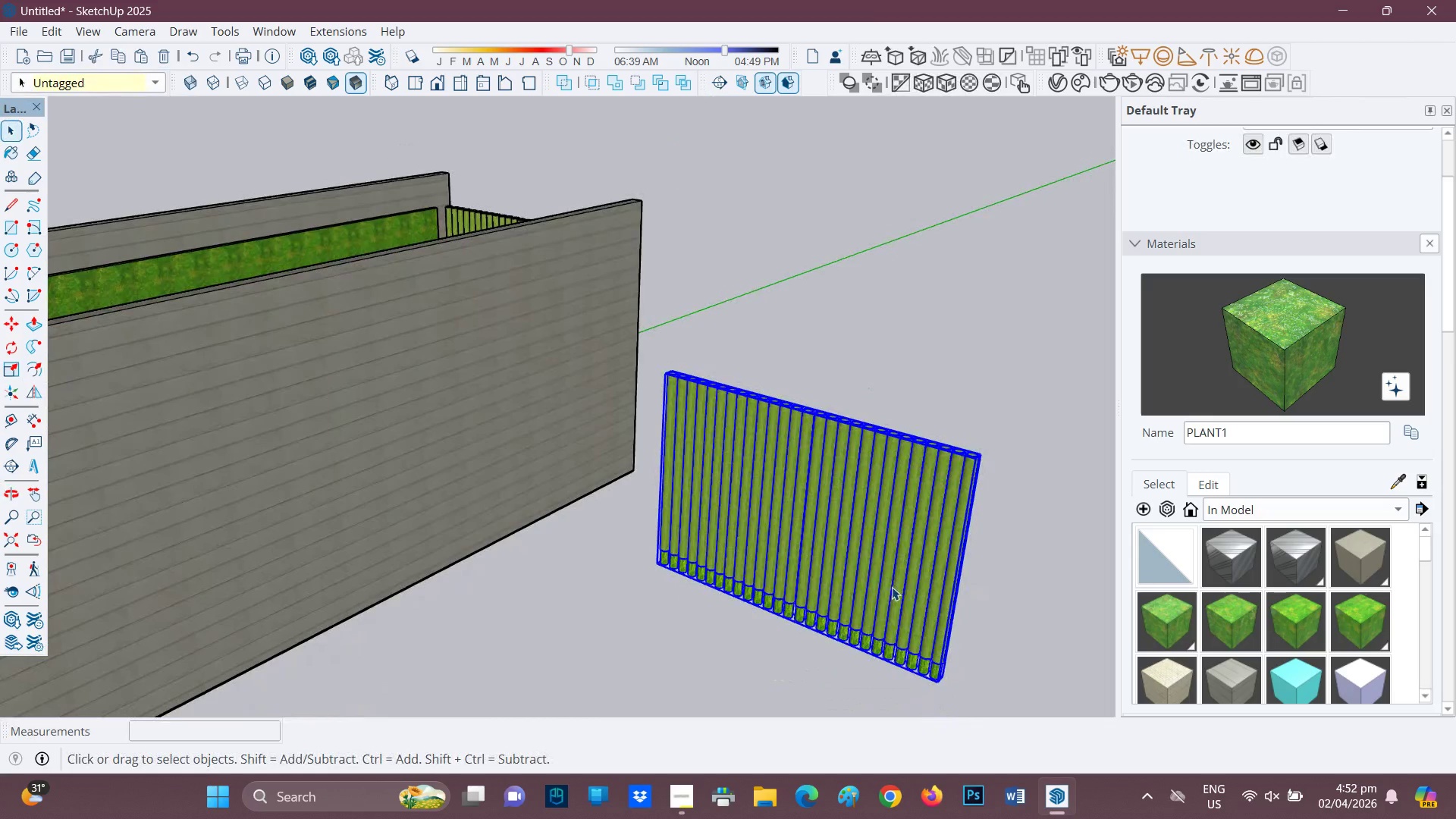 
key(M)
 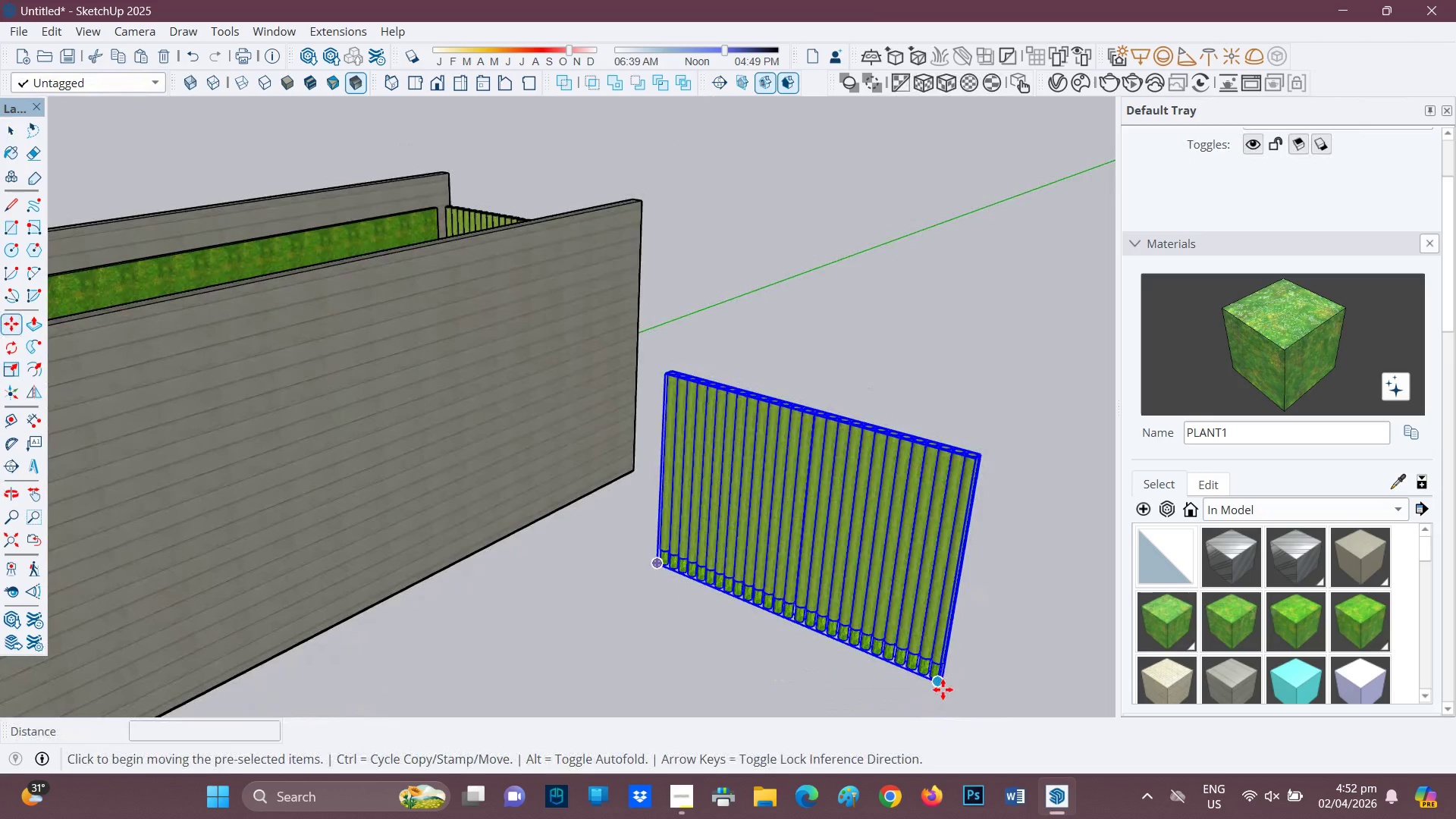 
left_click([943, 689])
 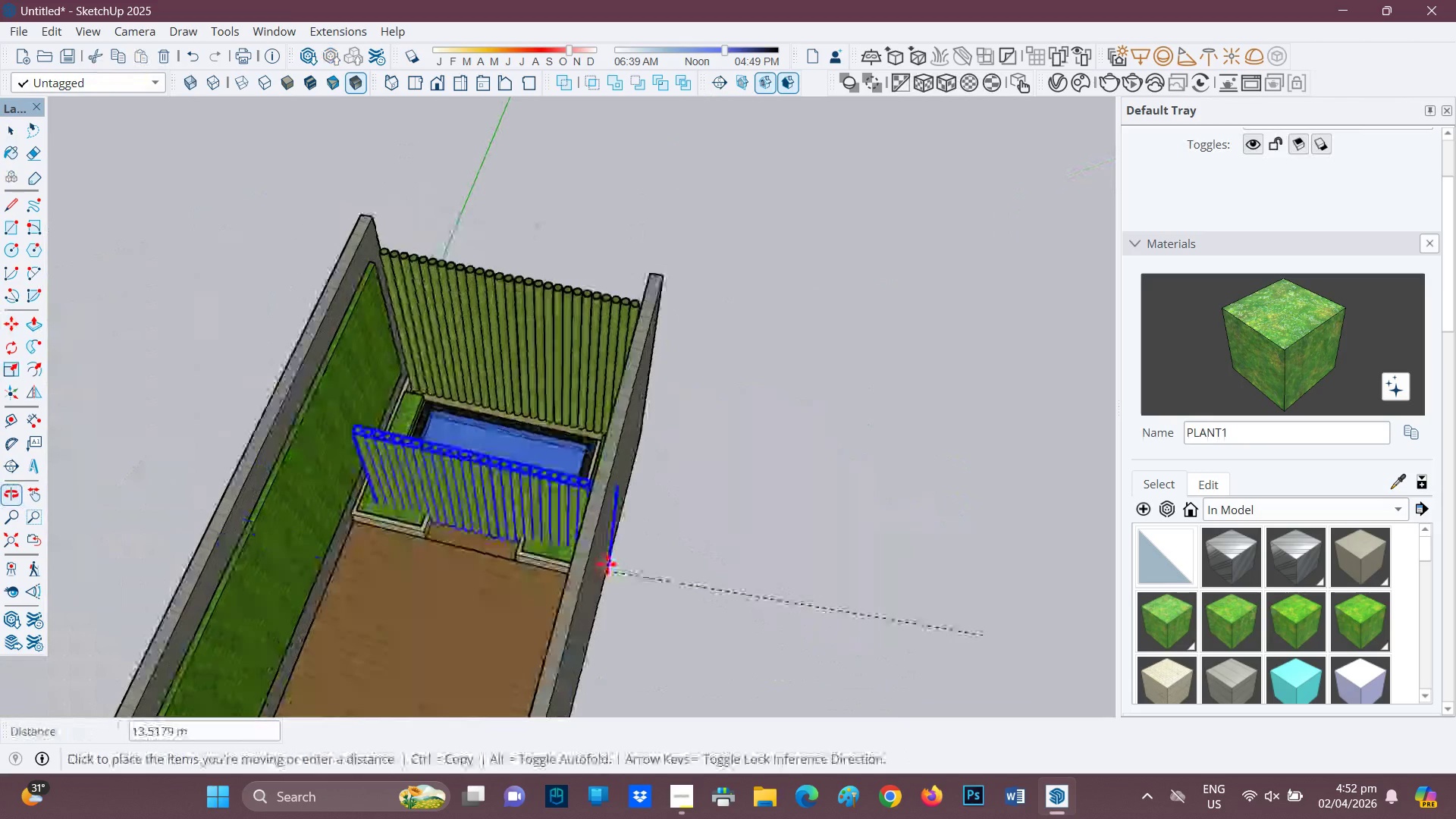 
scroll: coordinate [548, 255], scroll_direction: up, amount: 21.0
 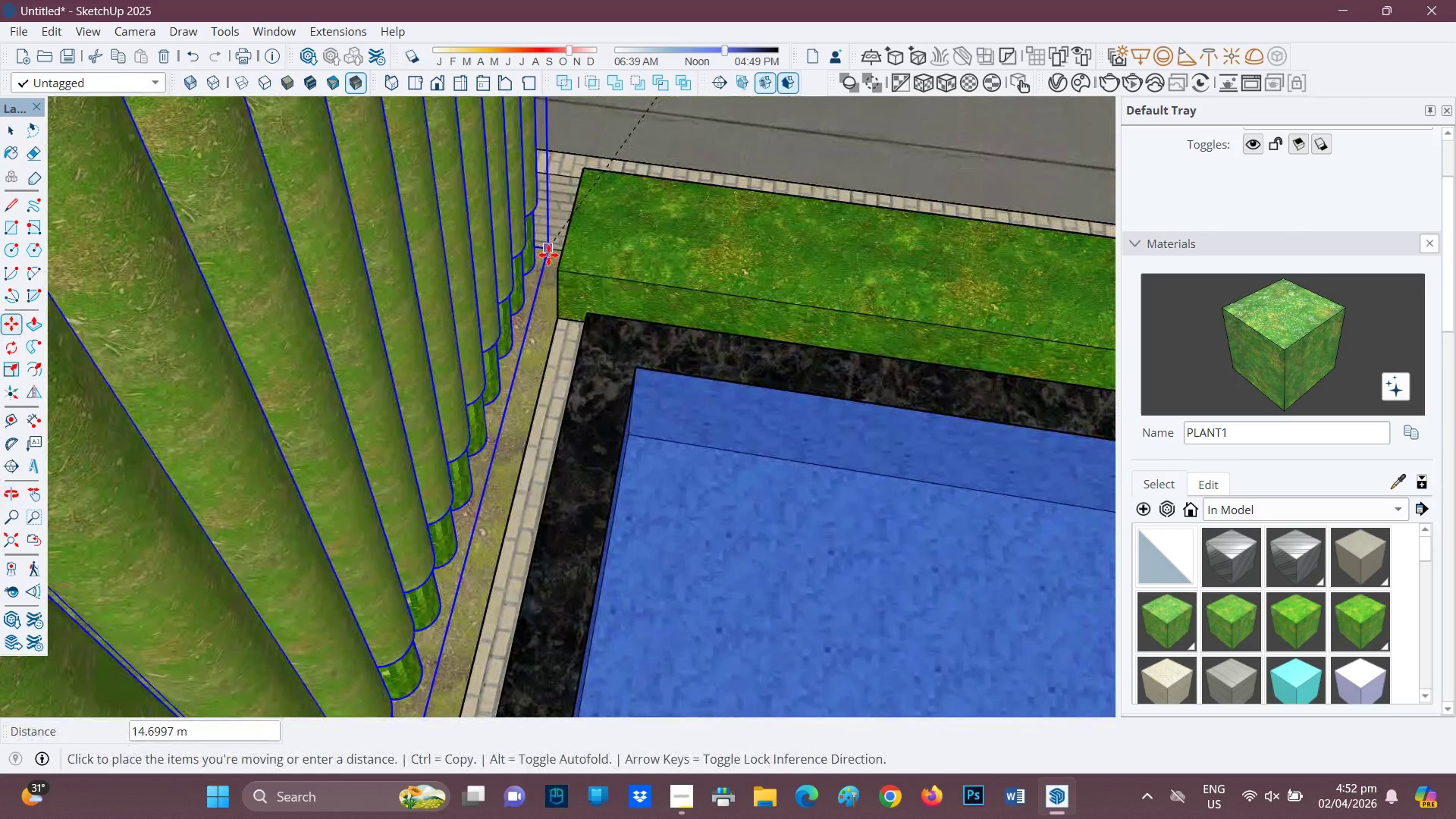 
left_click([548, 255])
 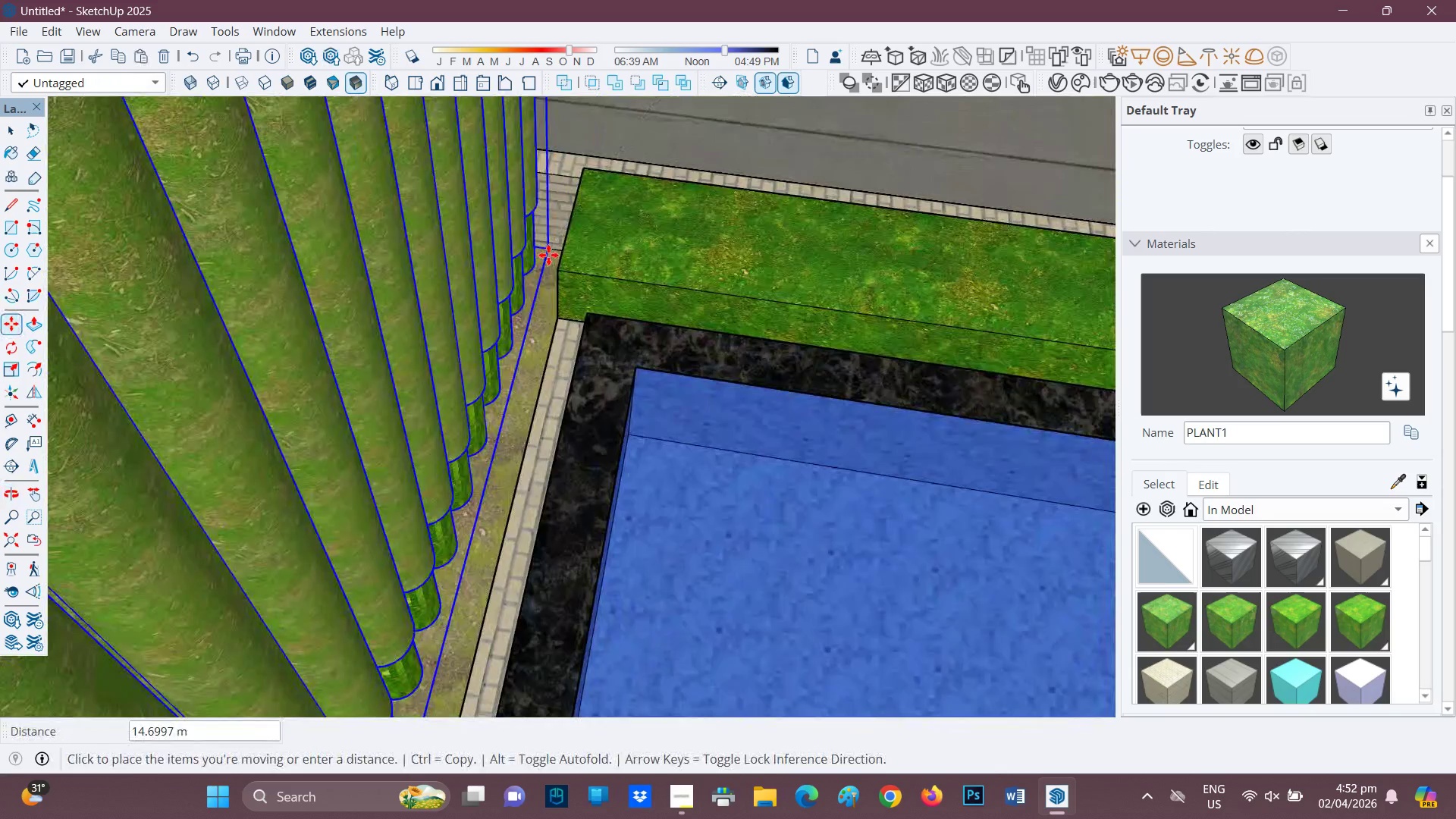 
scroll: coordinate [549, 274], scroll_direction: down, amount: 2.0
 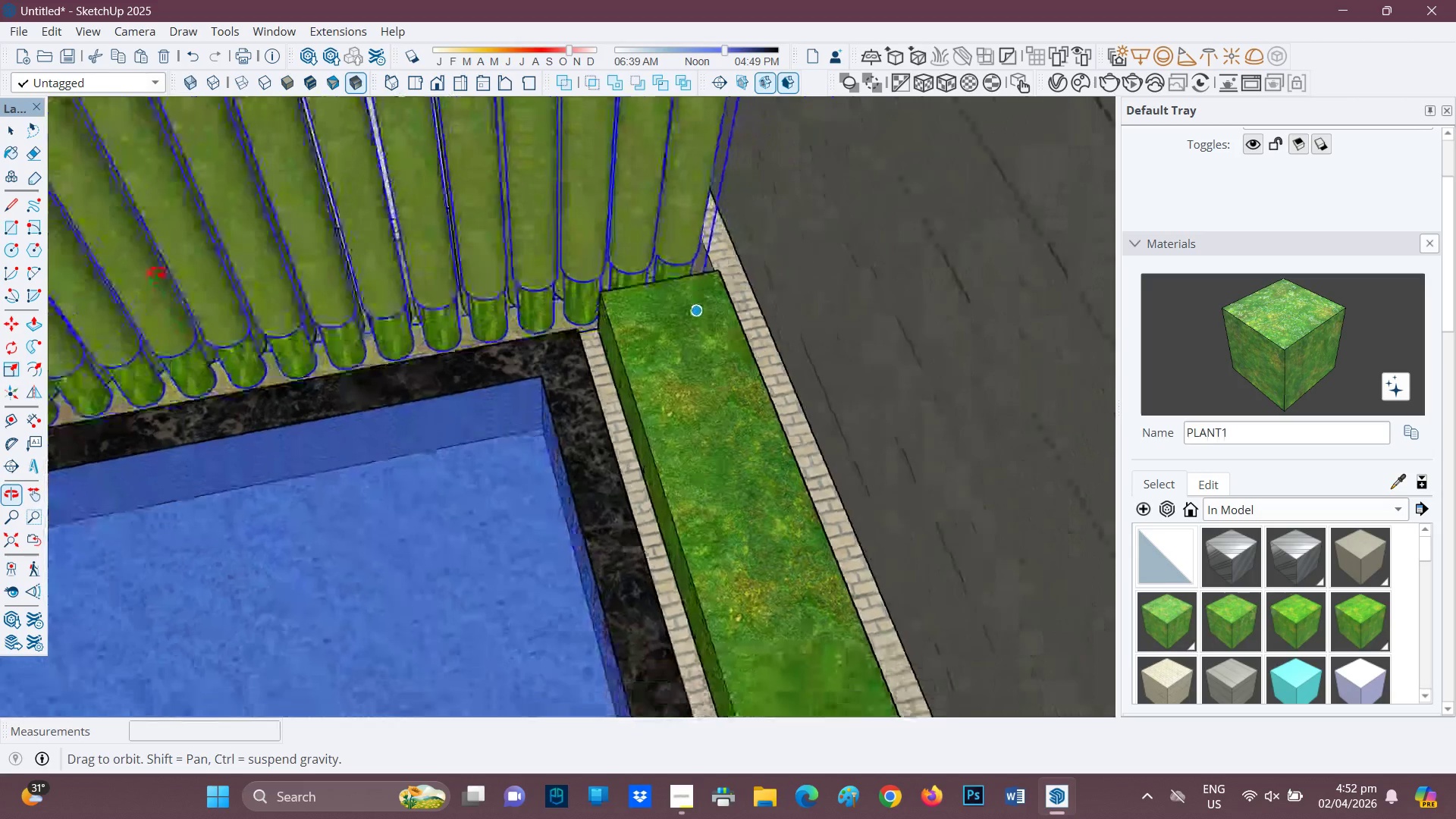 
wait(5.7)
 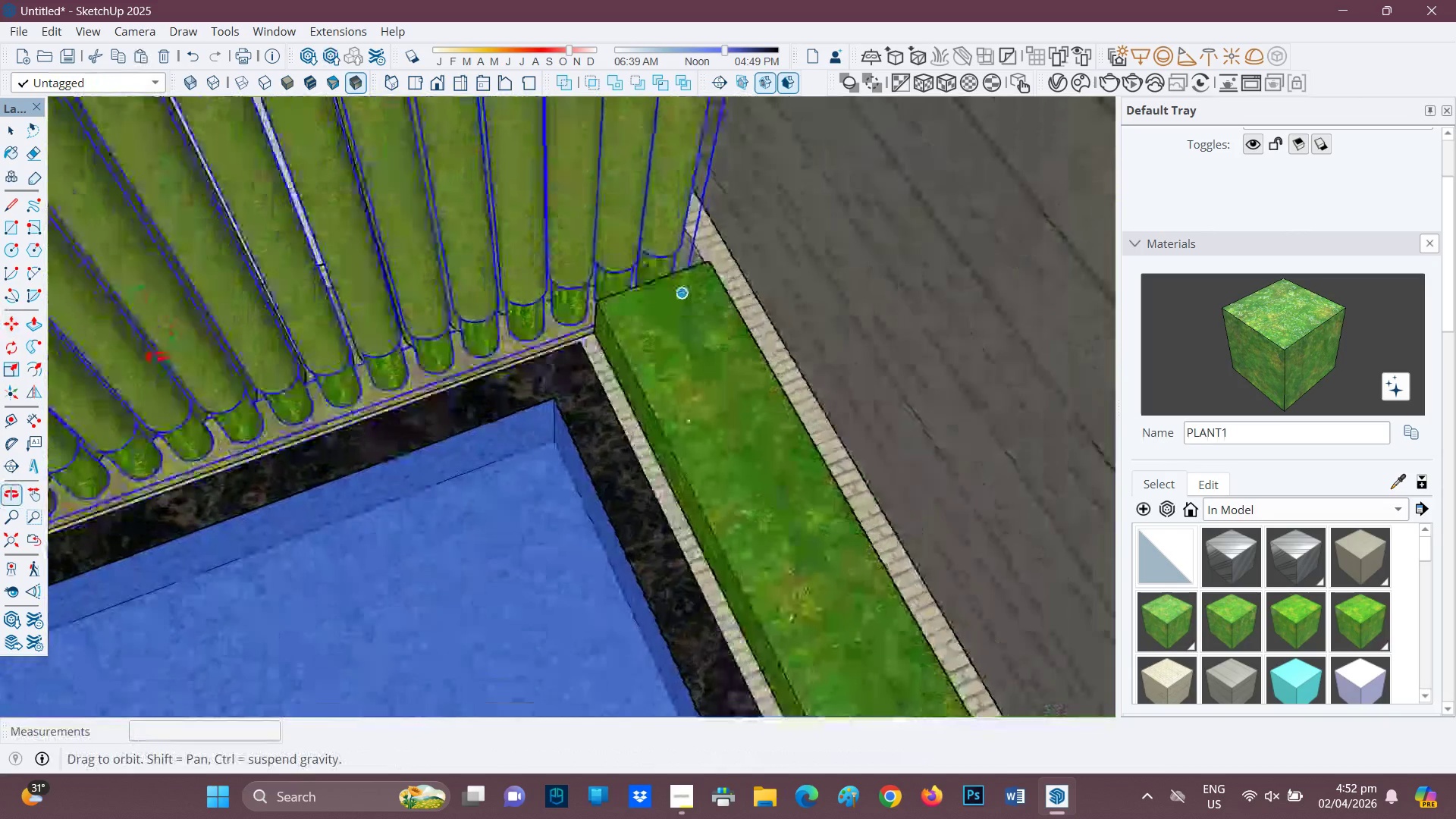 
scroll: coordinate [624, 252], scroll_direction: up, amount: 11.0
 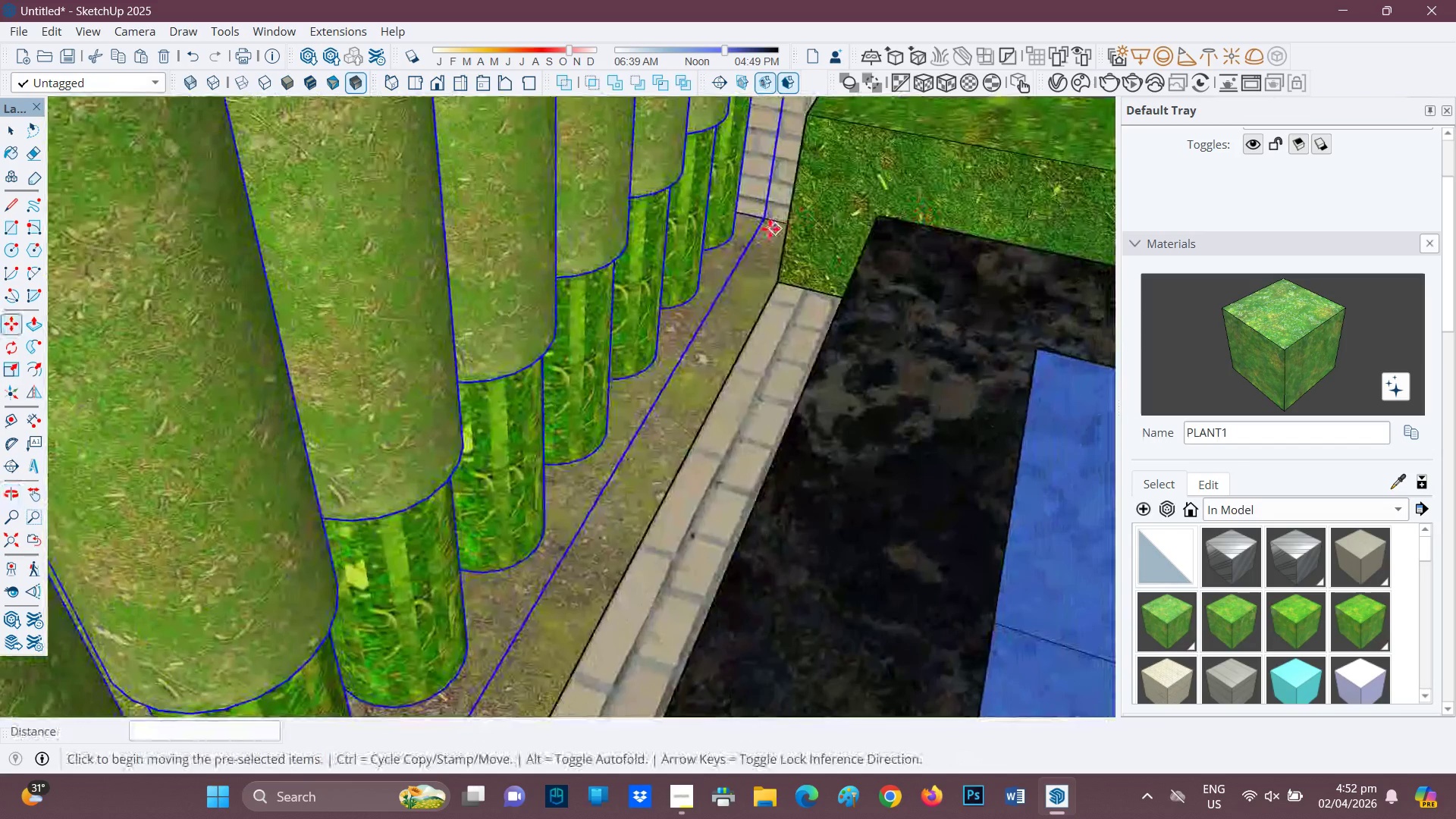 
left_click([767, 218])
 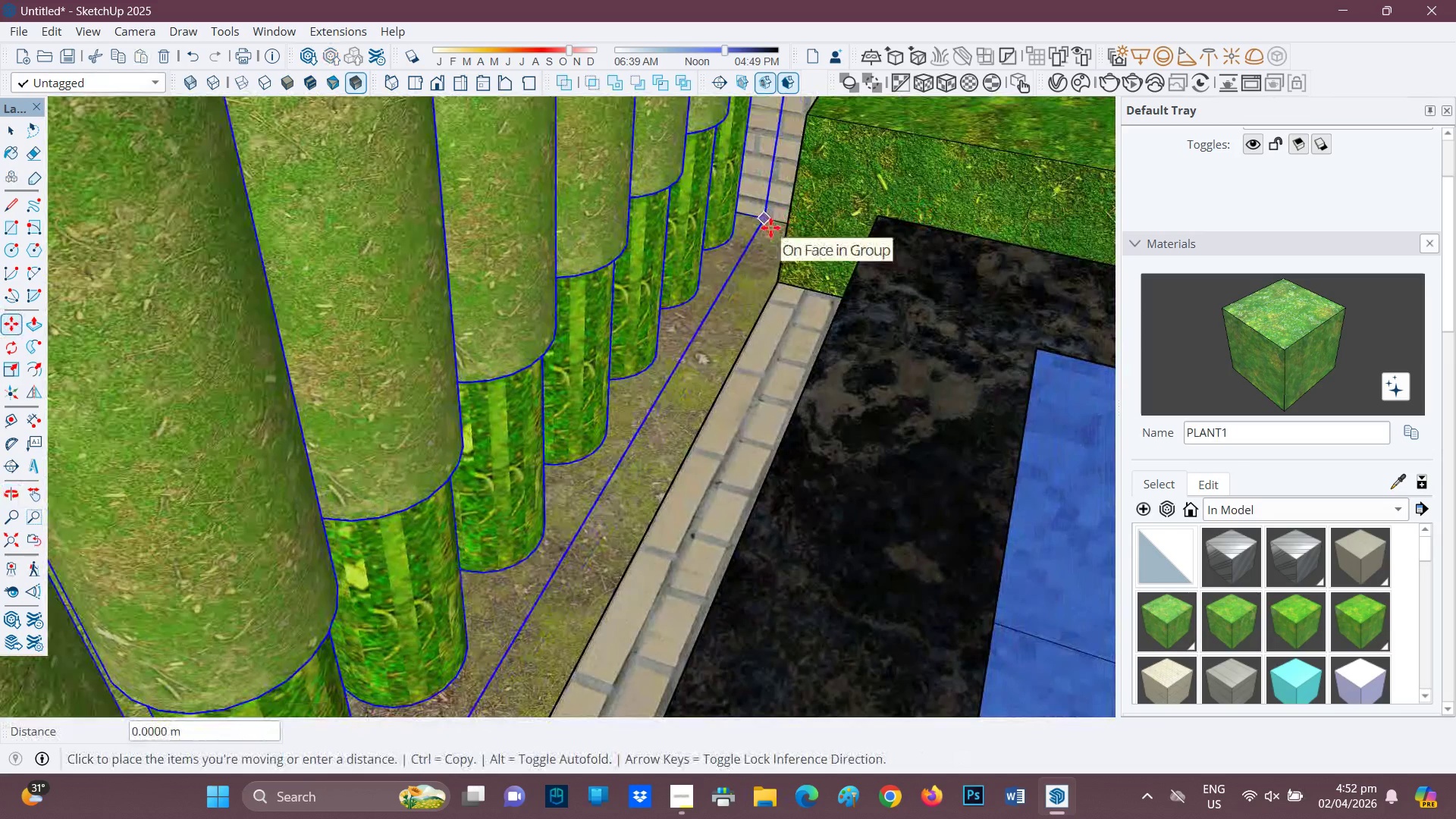 
left_click([773, 224])
 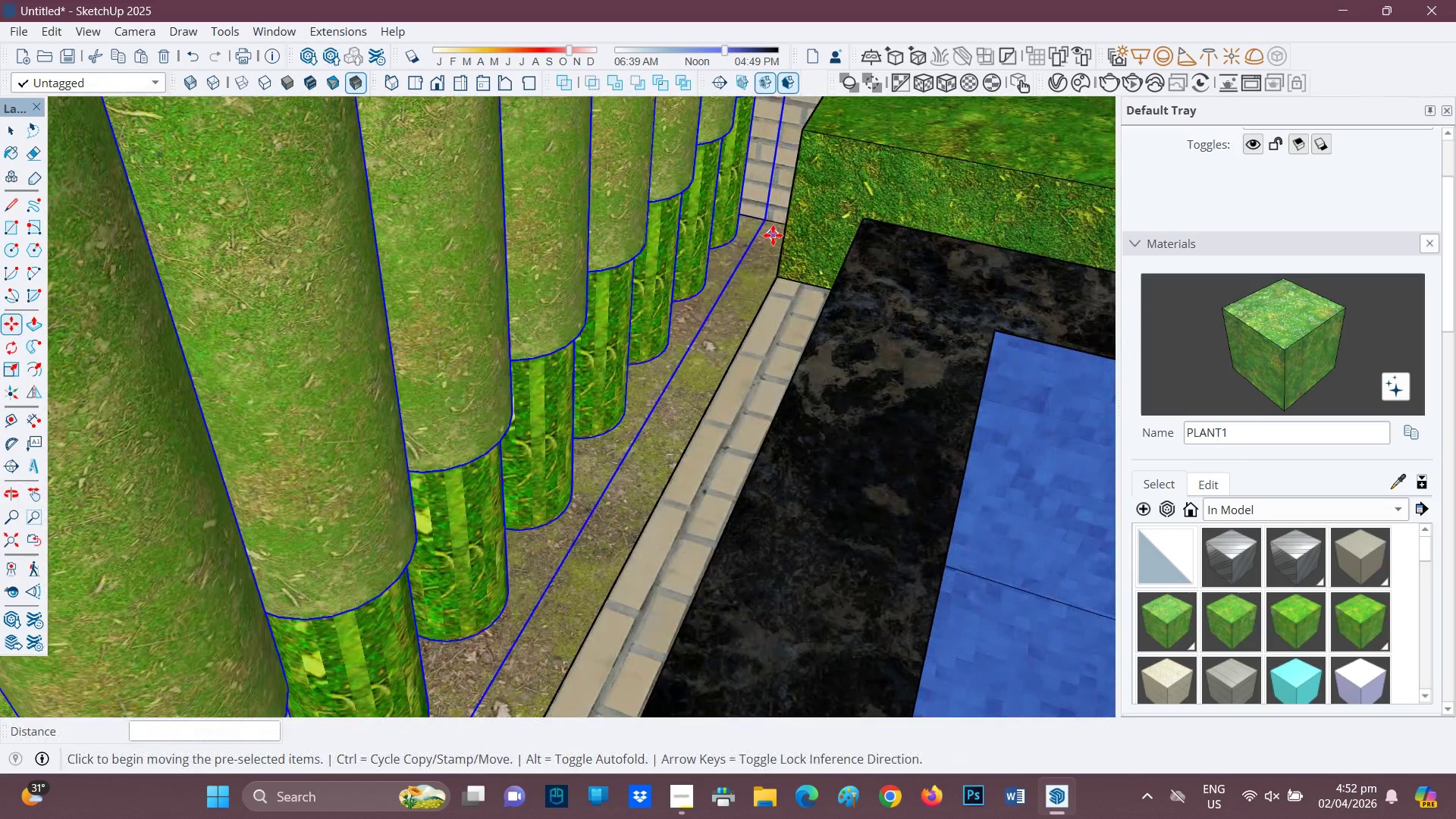 
scroll: coordinate [667, 346], scroll_direction: down, amount: 7.0
 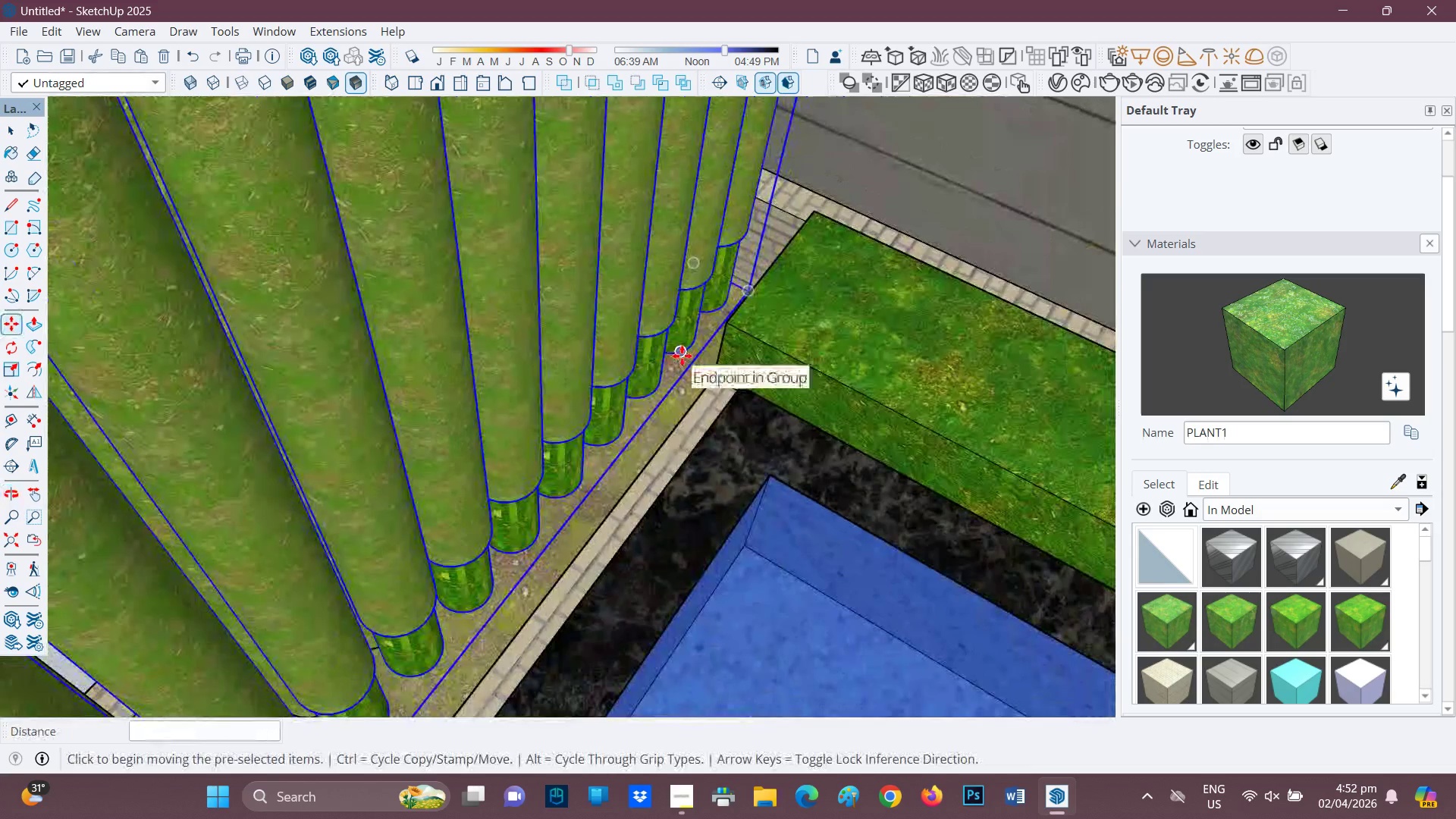 
scroll: coordinate [694, 361], scroll_direction: up, amount: 1.0
 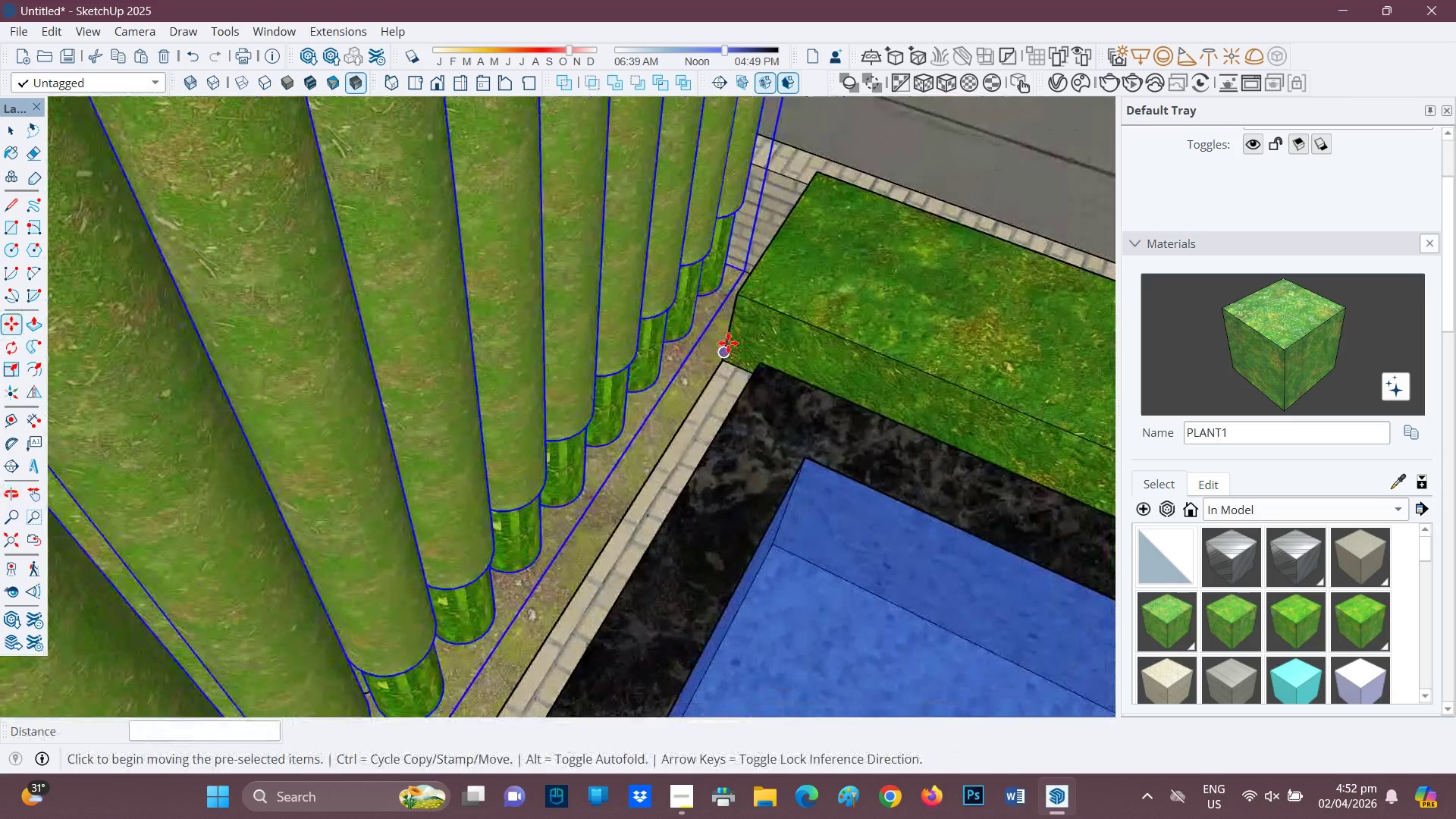 
scroll: coordinate [588, 392], scroll_direction: down, amount: 21.0
 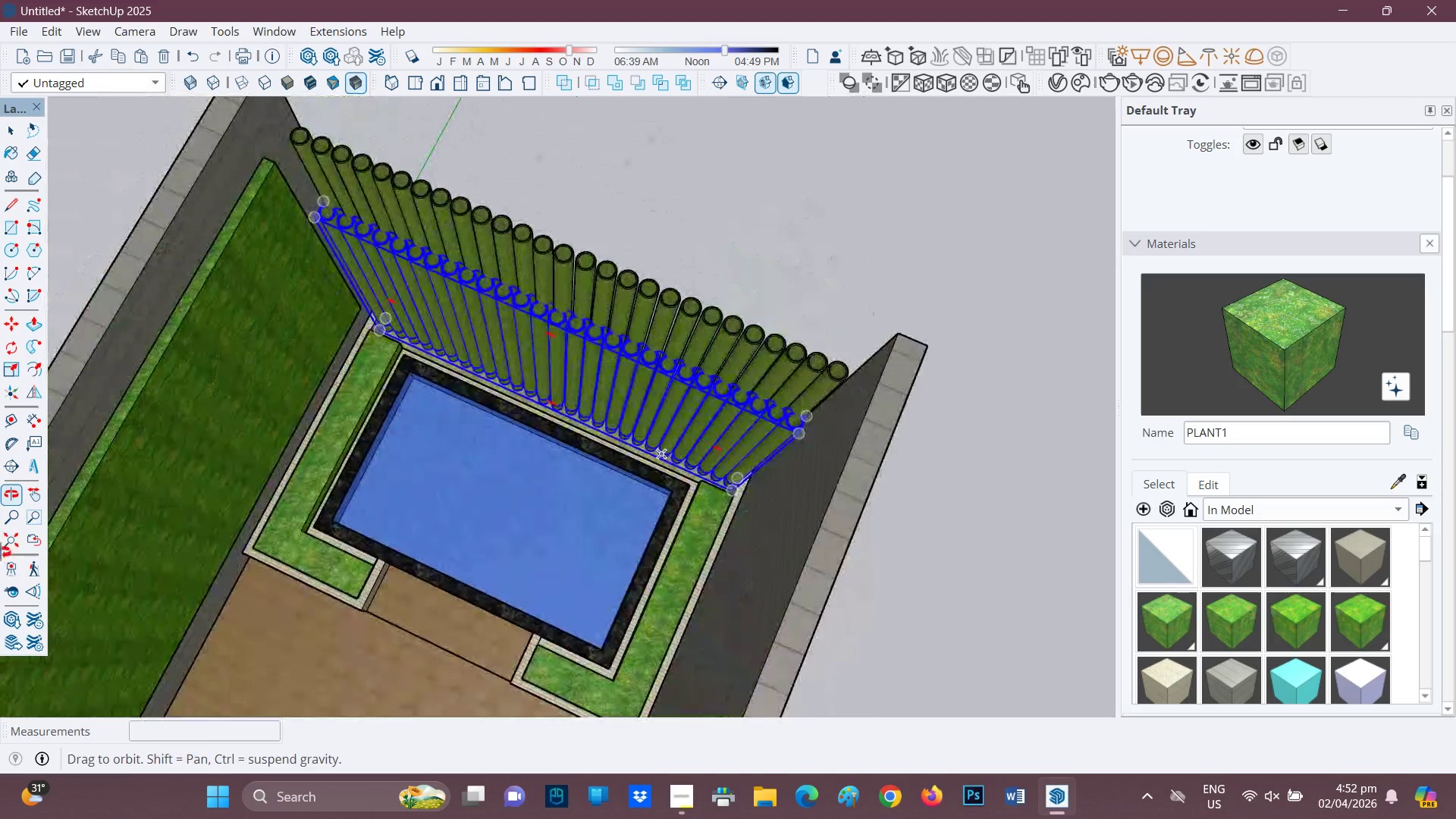 
scroll: coordinate [804, 327], scroll_direction: up, amount: 5.0
 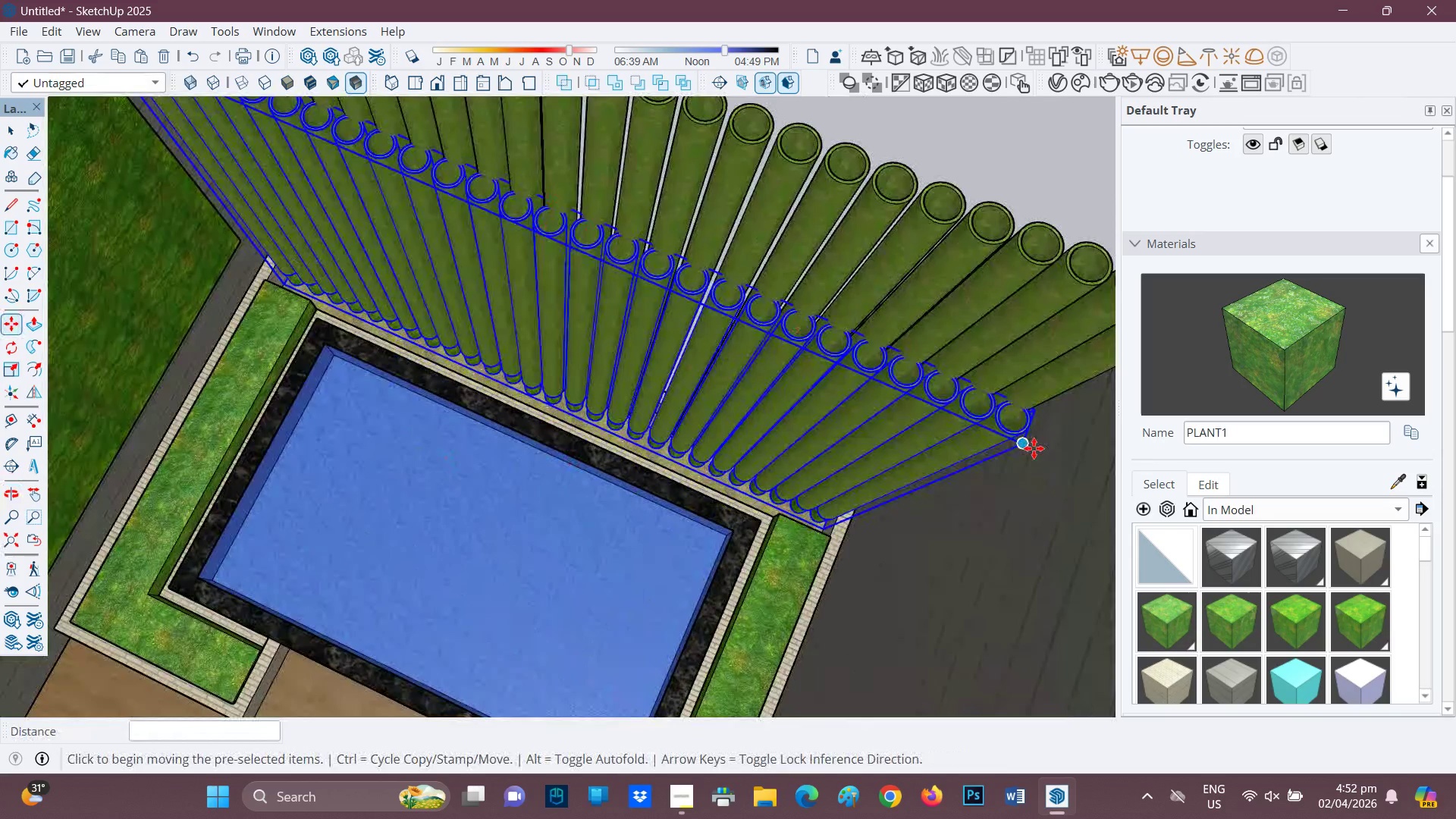 
left_click([1033, 447])
 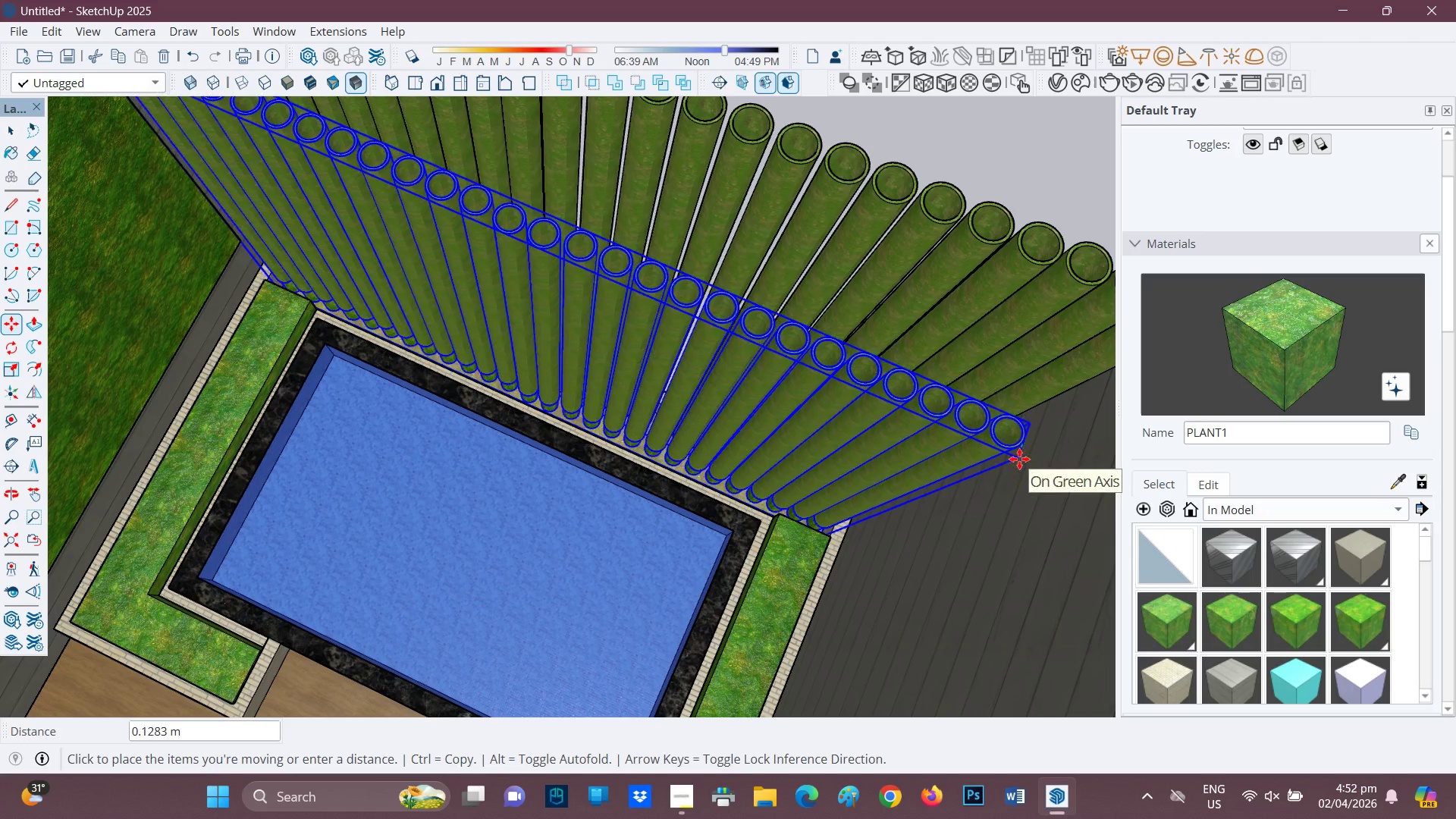 
left_click([1019, 459])
 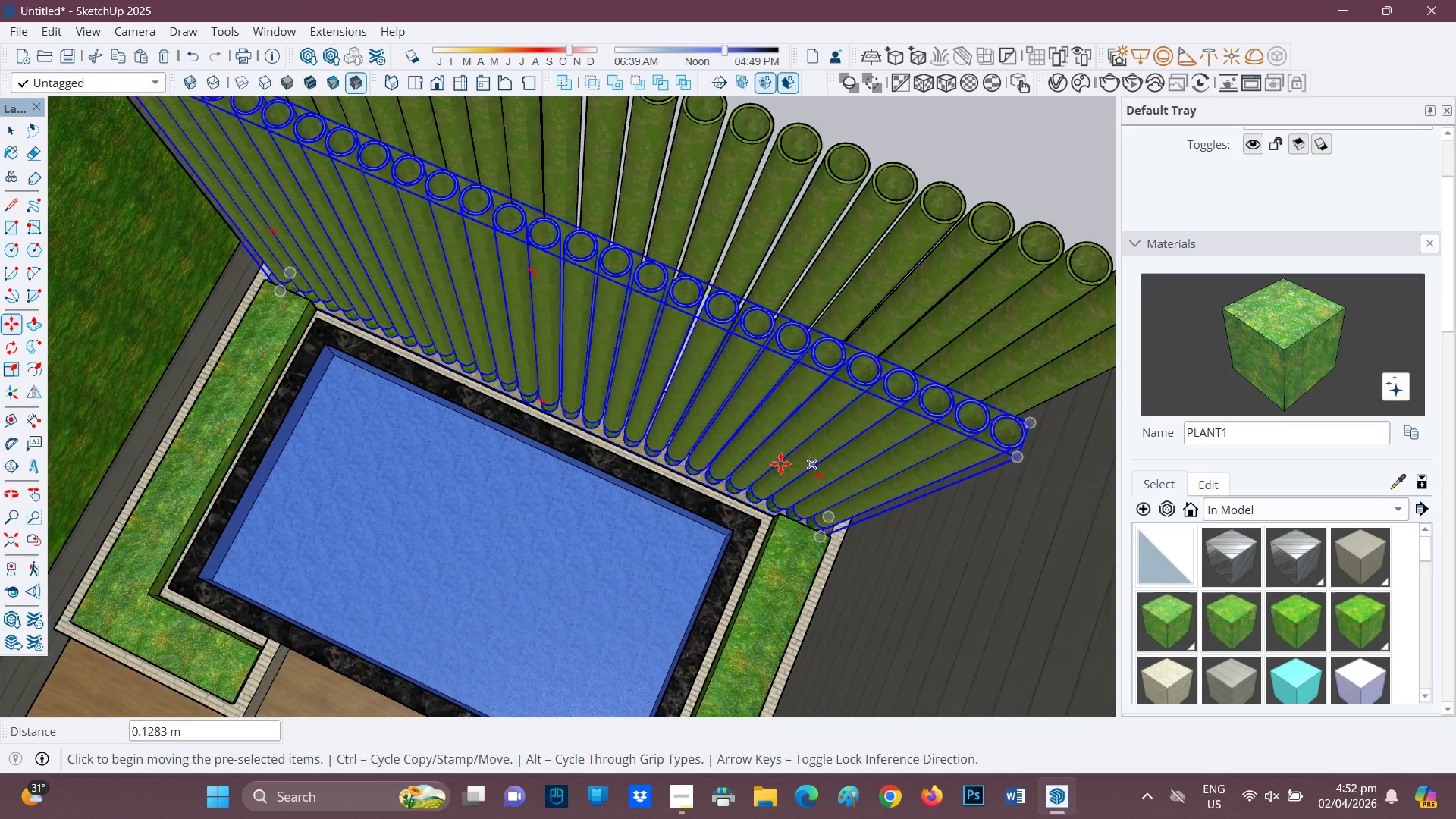 
scroll: coordinate [754, 466], scroll_direction: down, amount: 2.0
 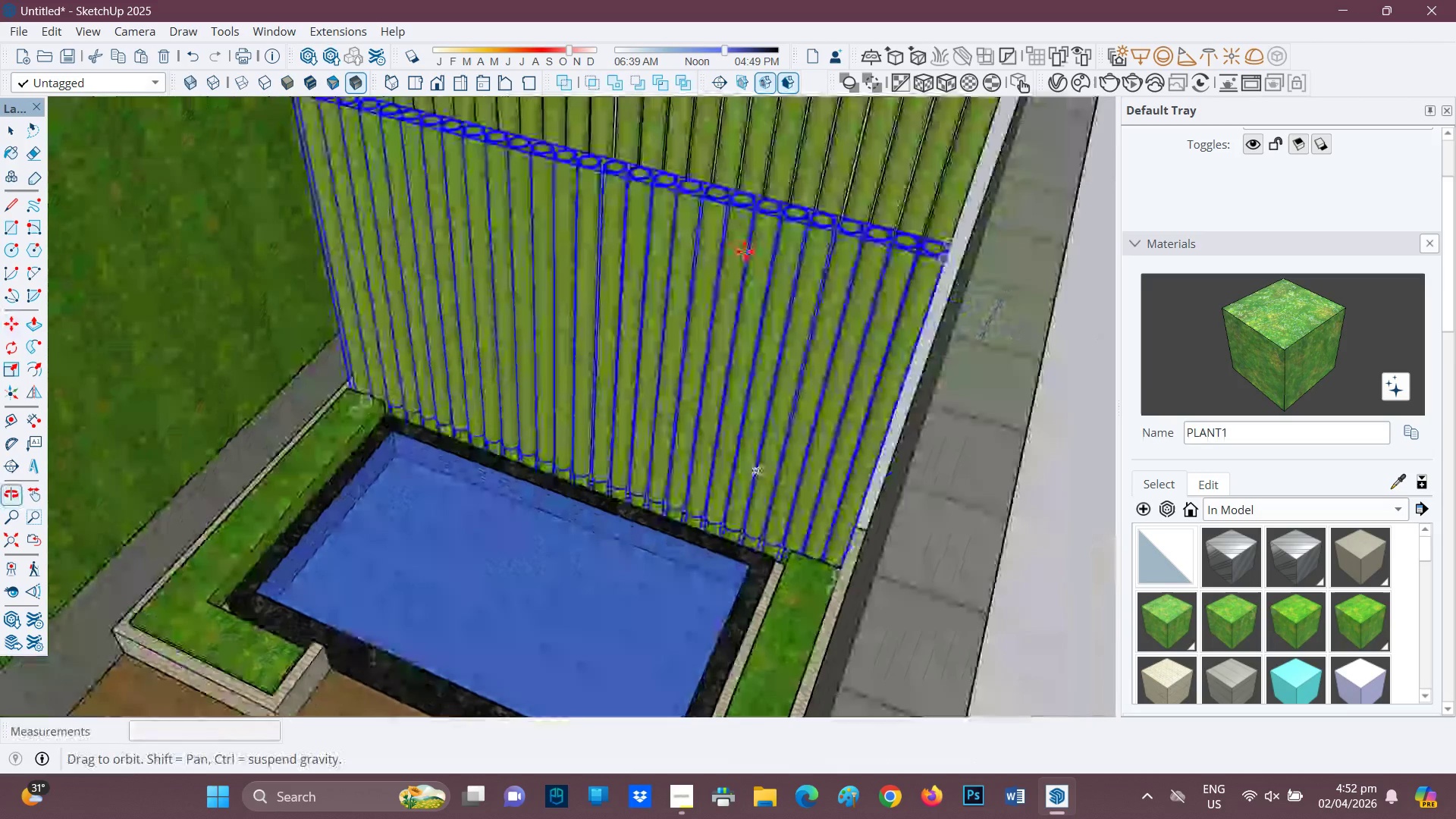 
key(Space)
 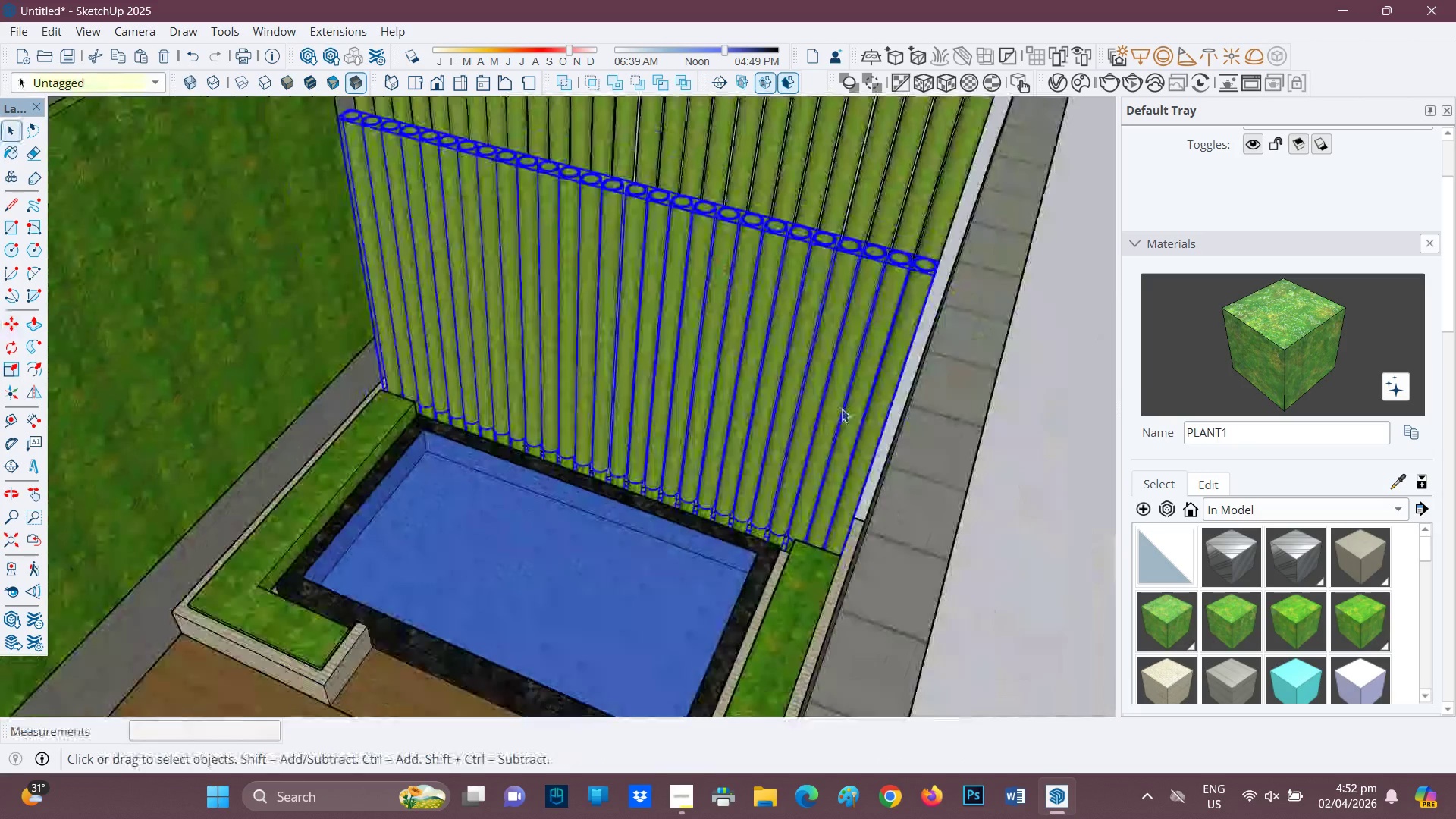 
scroll: coordinate [863, 467], scroll_direction: down, amount: 6.0
 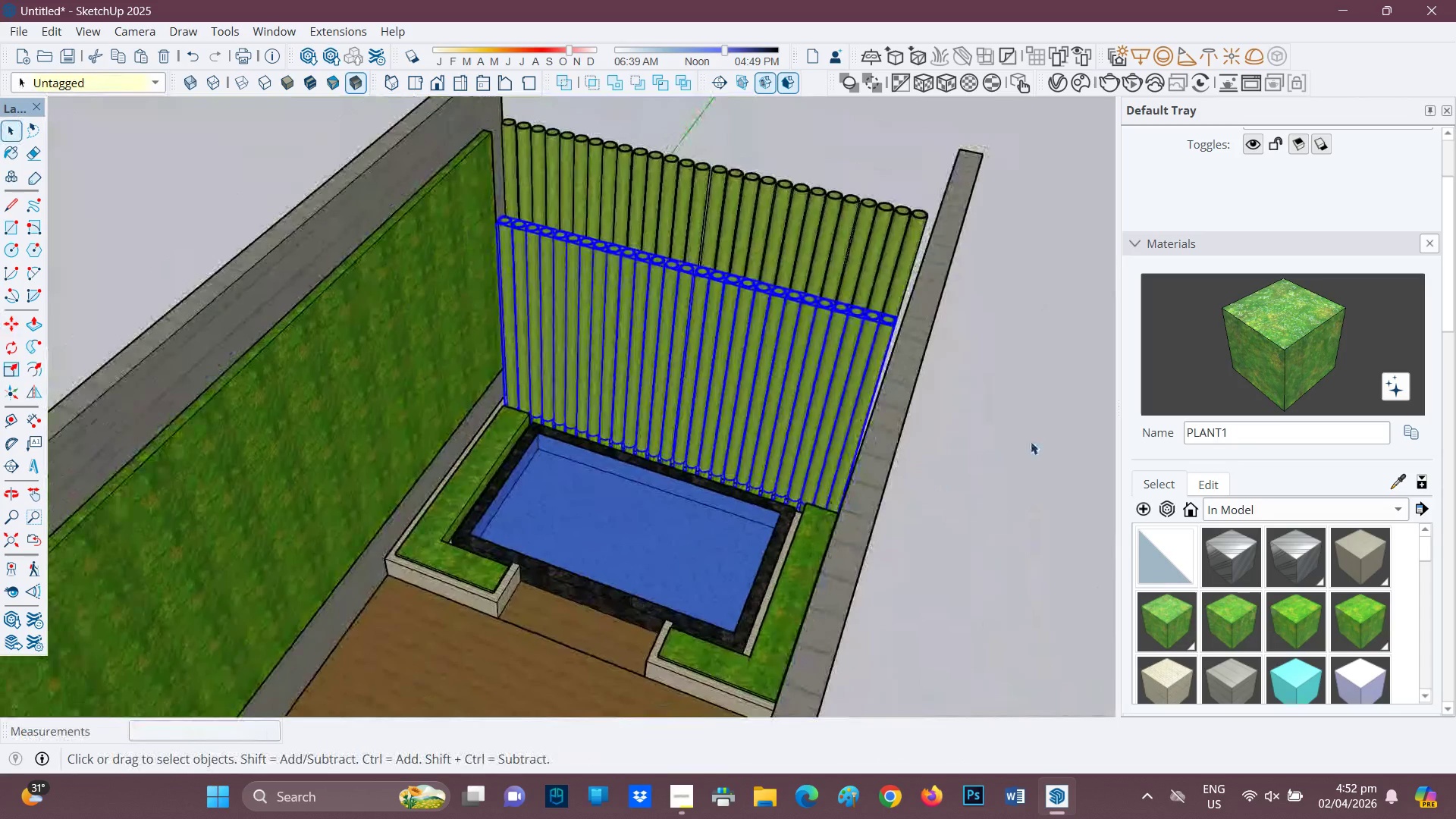 
left_click([1030, 441])
 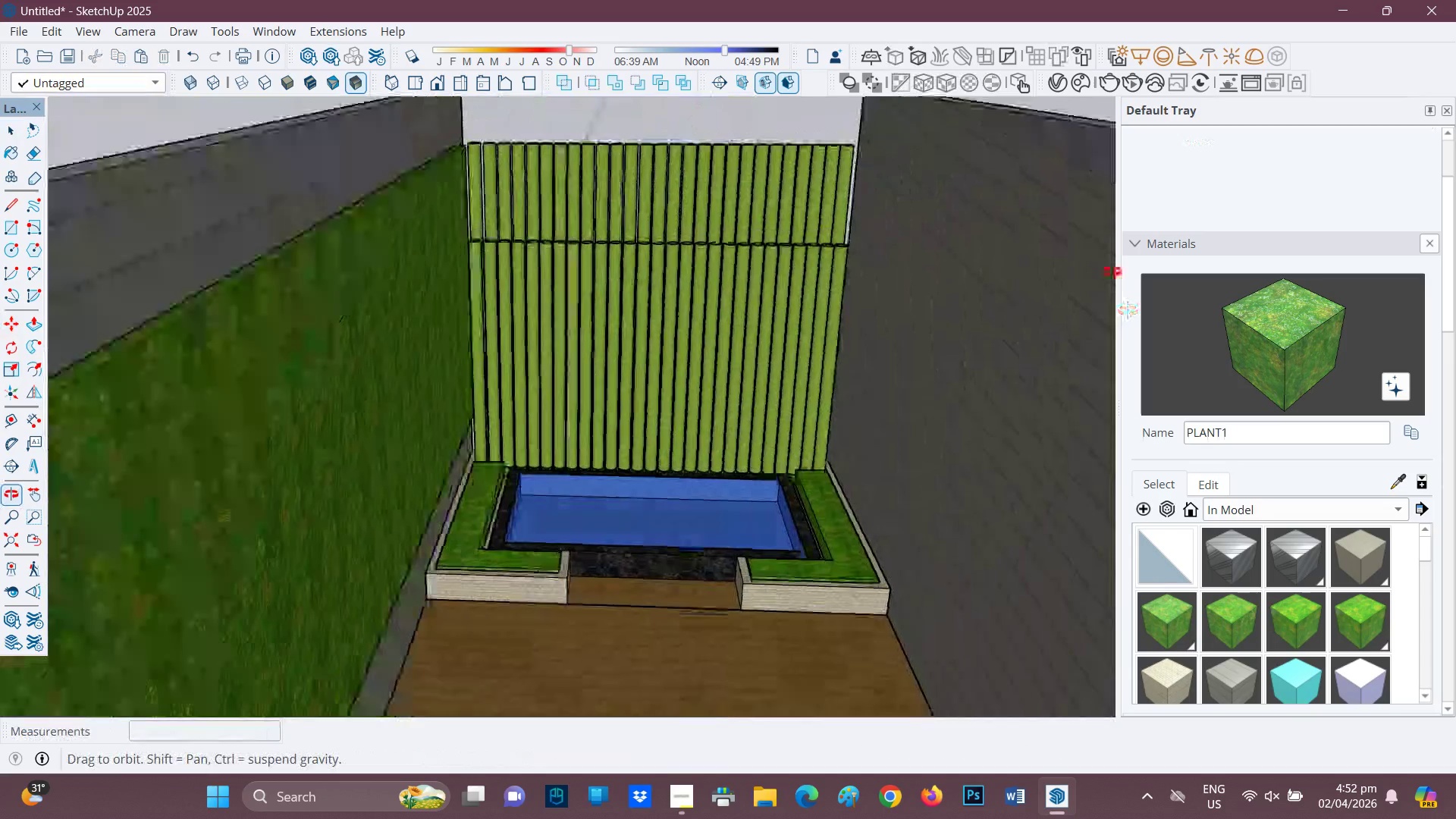 
scroll: coordinate [846, 519], scroll_direction: down, amount: 8.0
 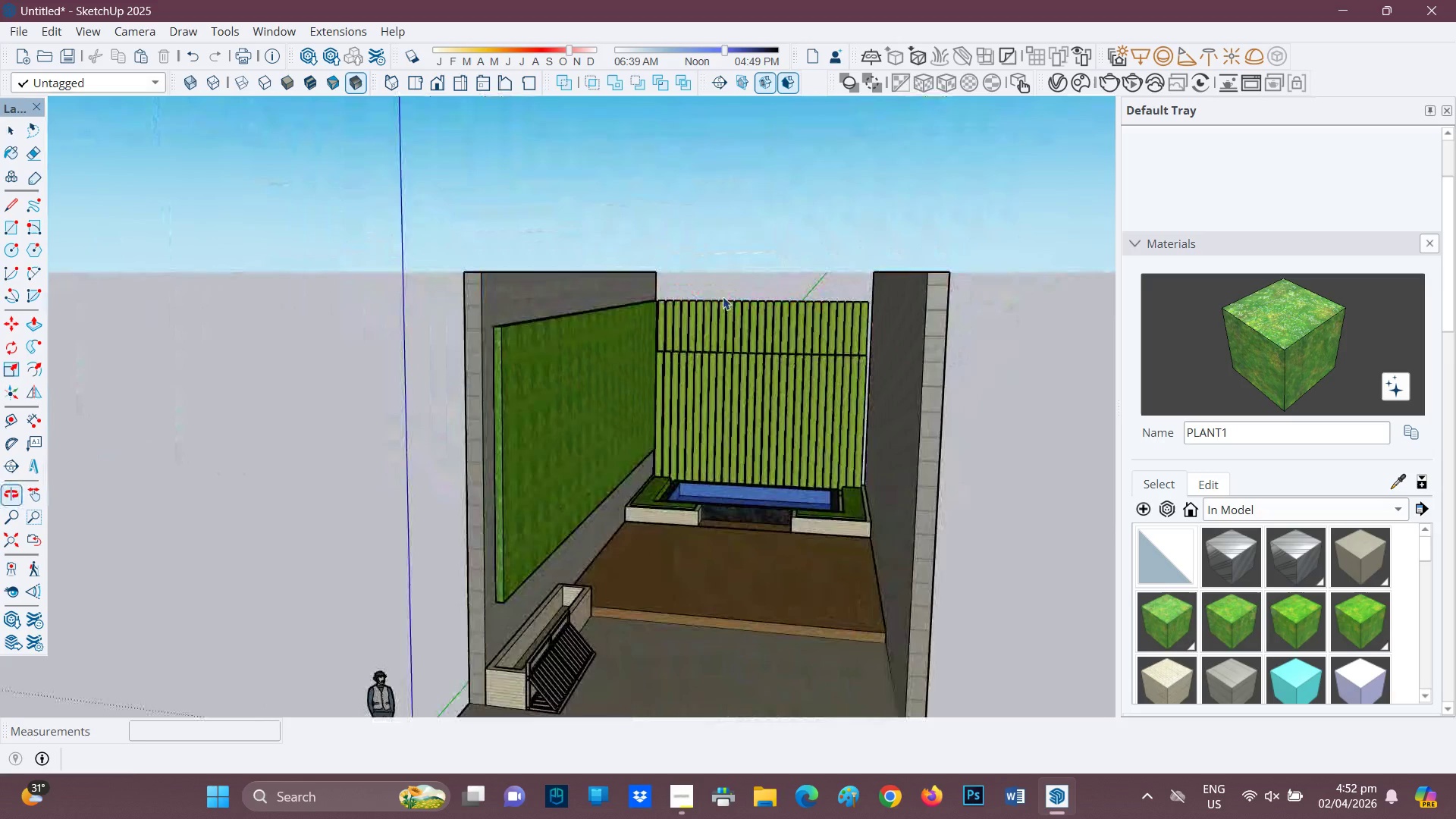 
key(Space)
 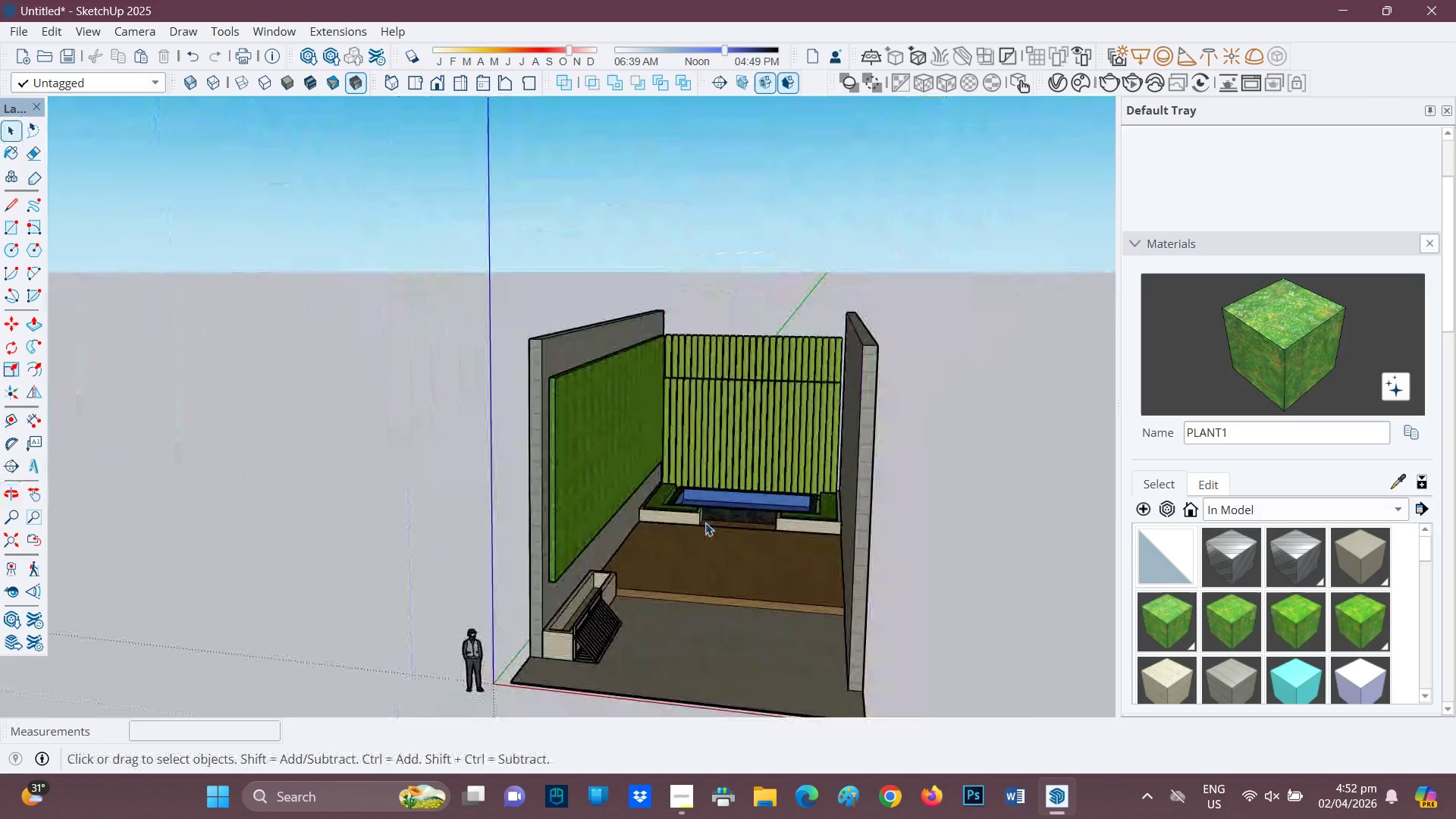 
scroll: coordinate [705, 522], scroll_direction: down, amount: 3.0
 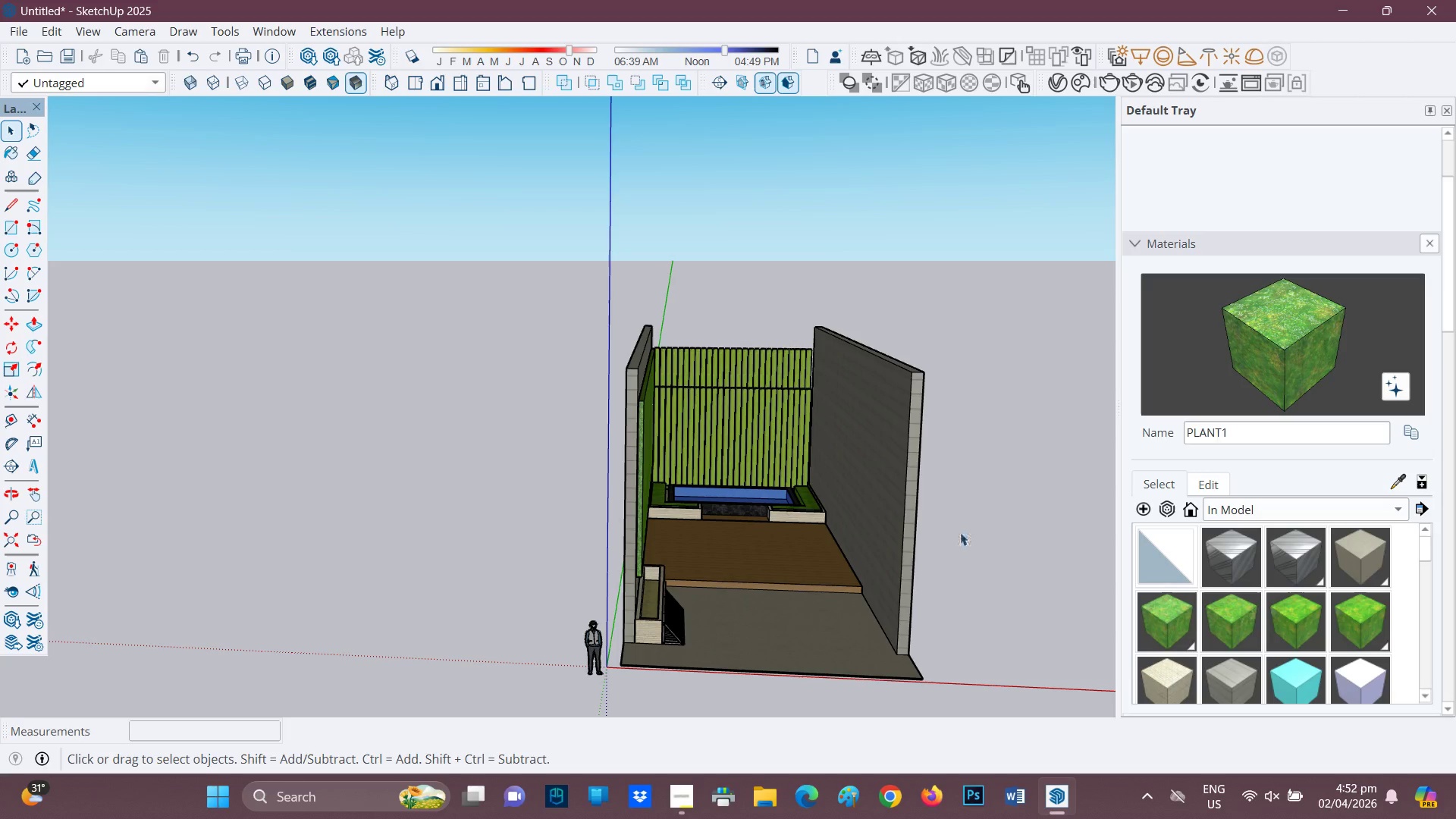 
key(Space)
 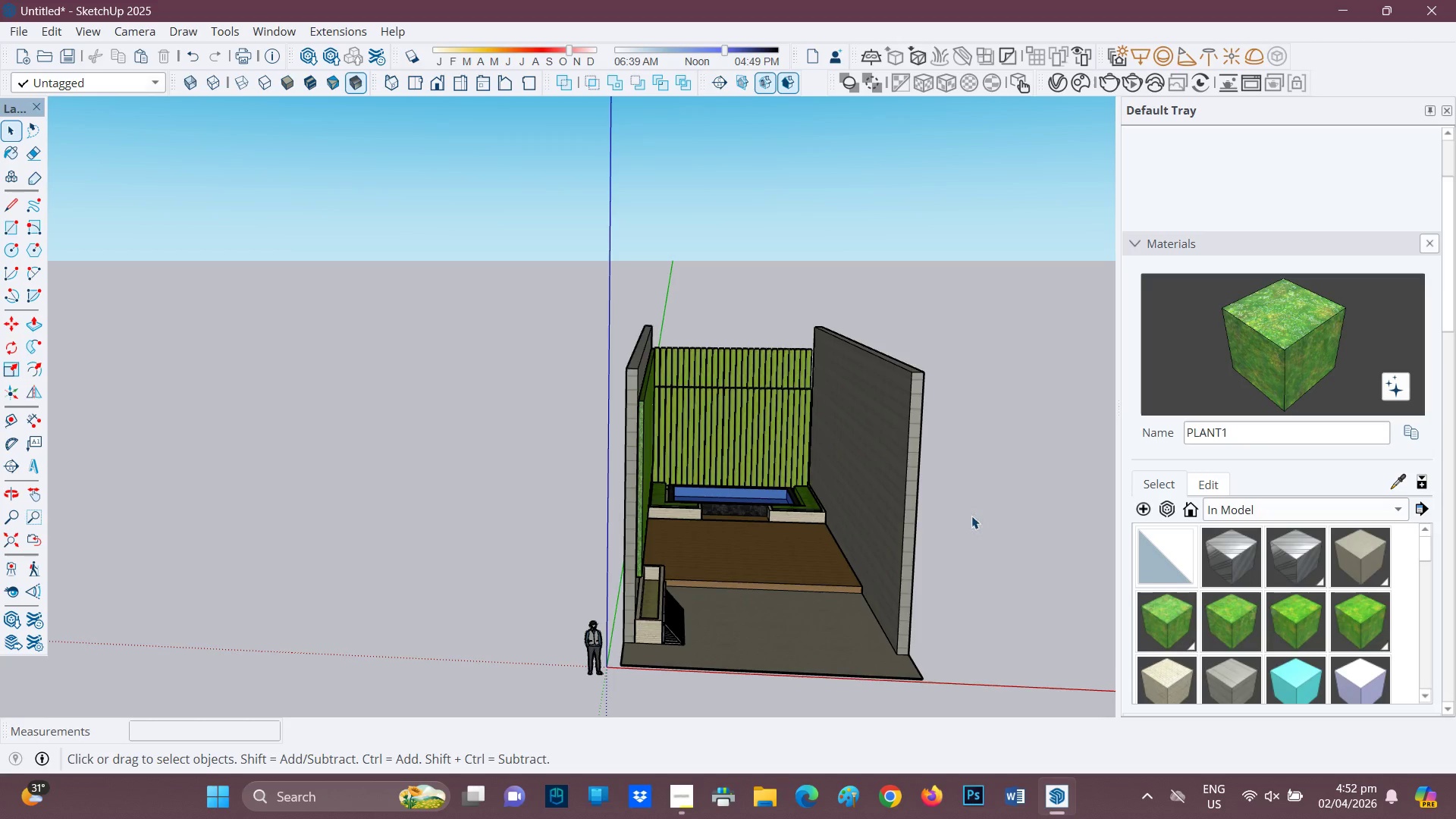 
scroll: coordinate [971, 516], scroll_direction: down, amount: 1.0
 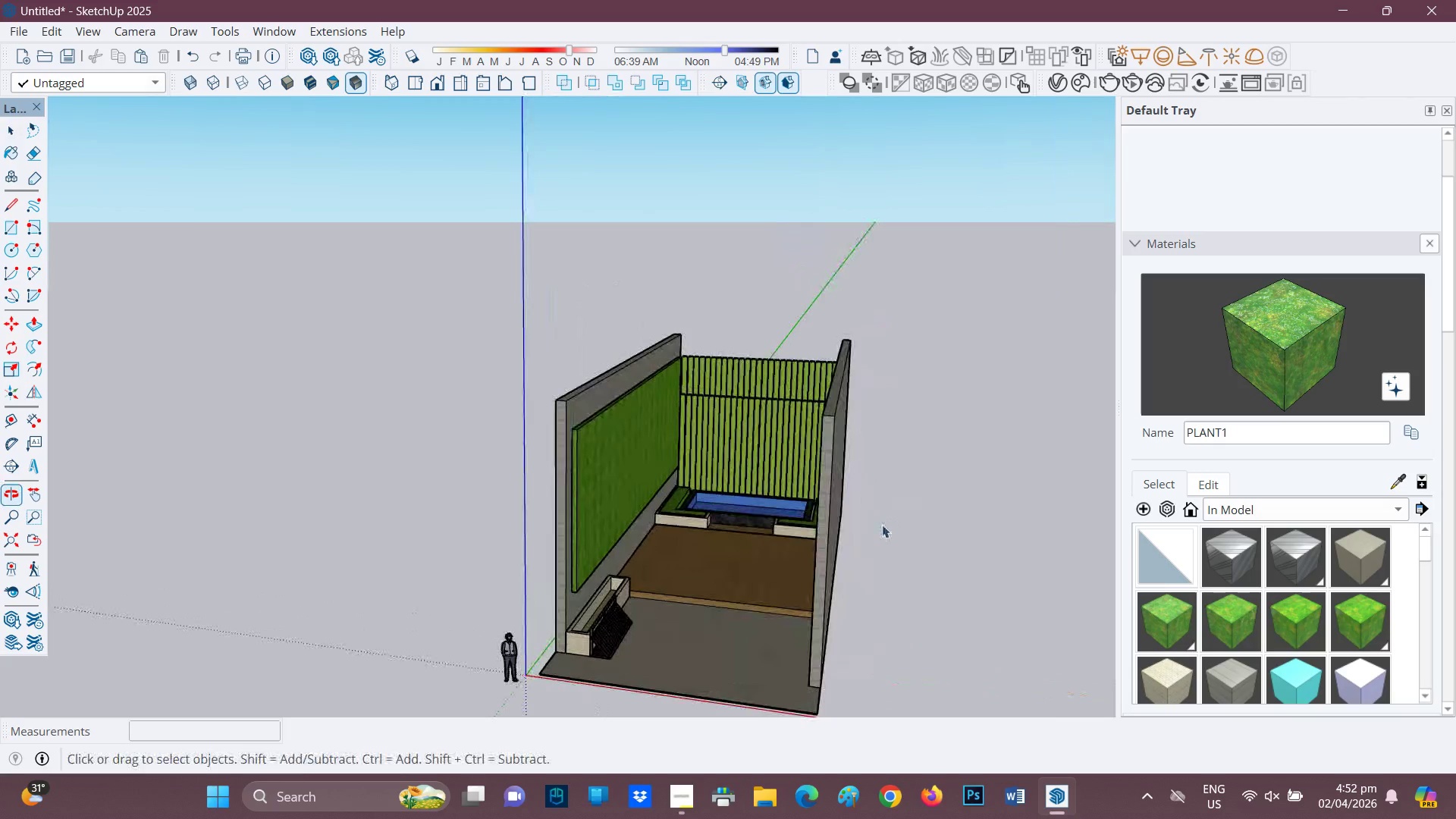 
scroll: coordinate [544, 620], scroll_direction: up, amount: 10.0
 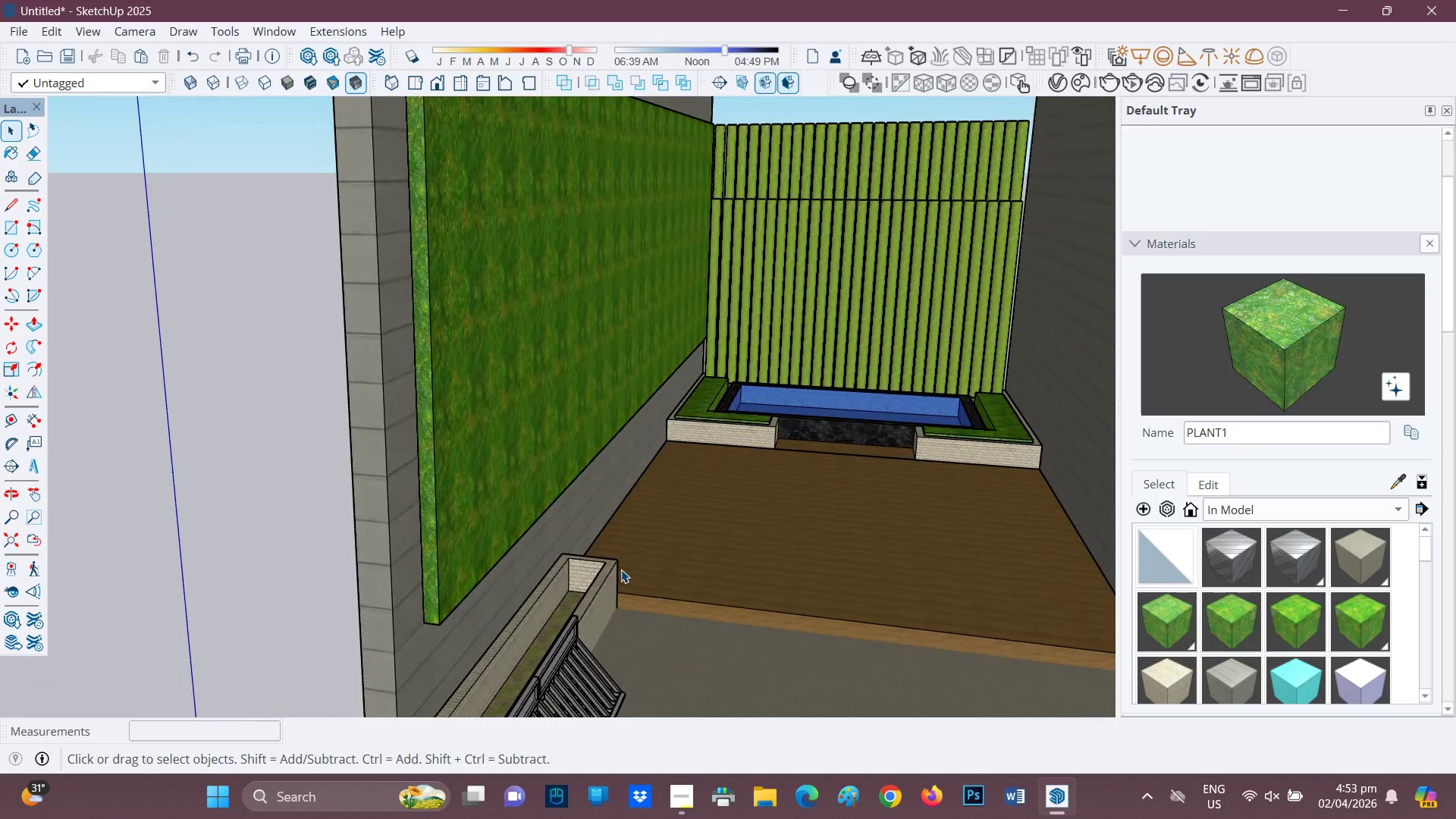 
scroll: coordinate [621, 570], scroll_direction: up, amount: 1.0
 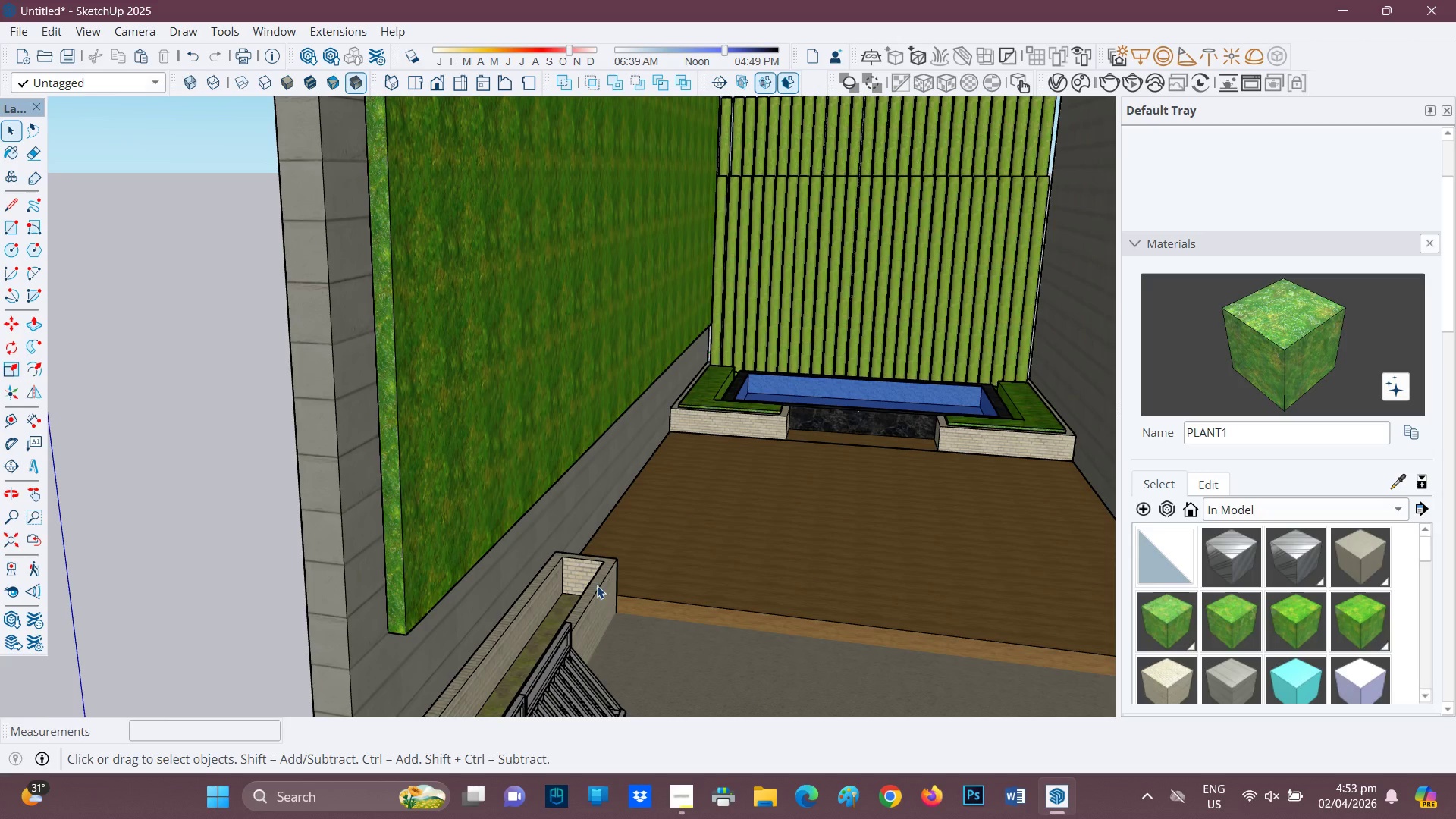 
key(H)
 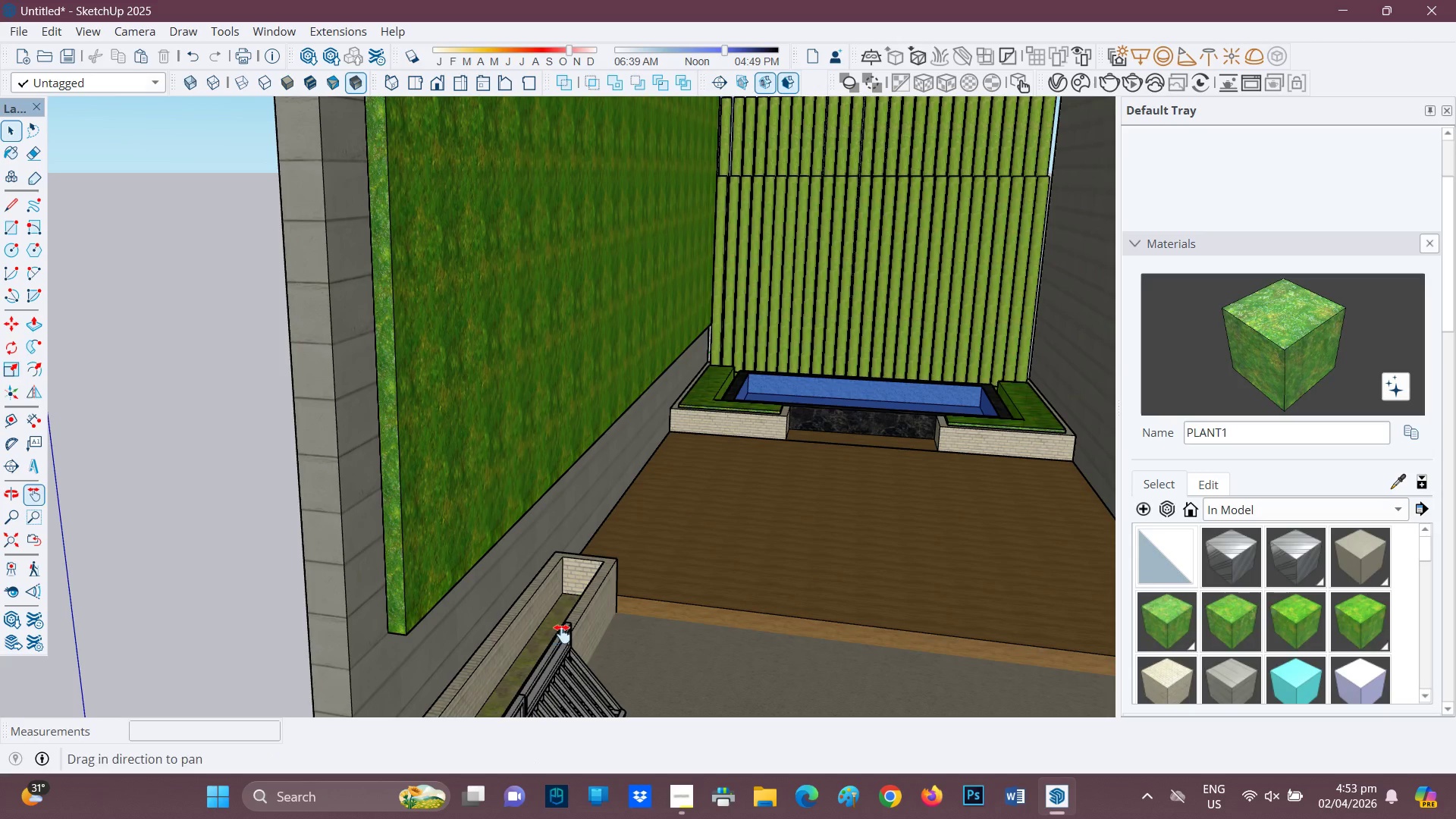 
left_click_drag(start_coordinate=[561, 635], to_coordinate=[640, 521])
 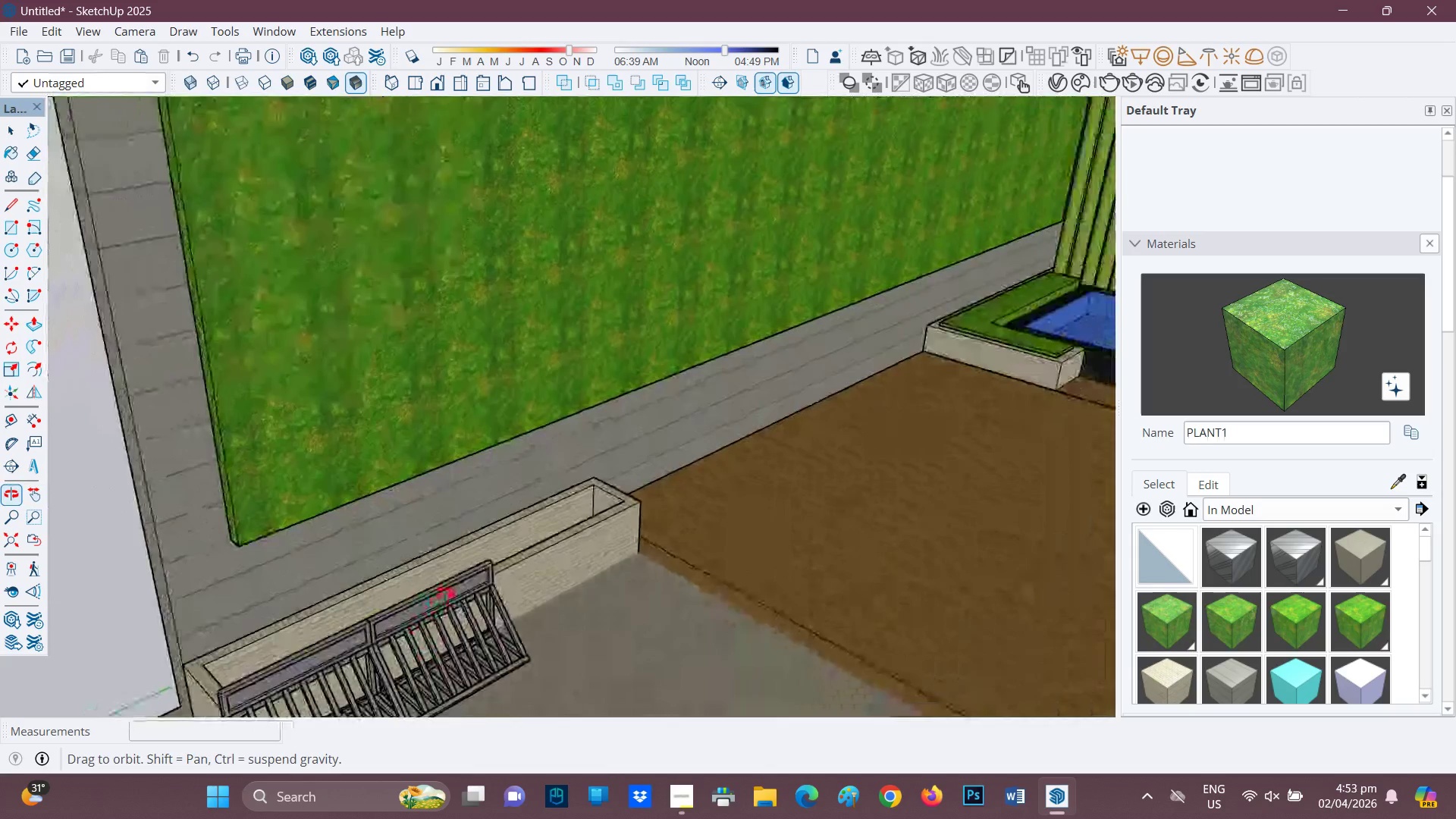 
scroll: coordinate [657, 522], scroll_direction: down, amount: 8.0
 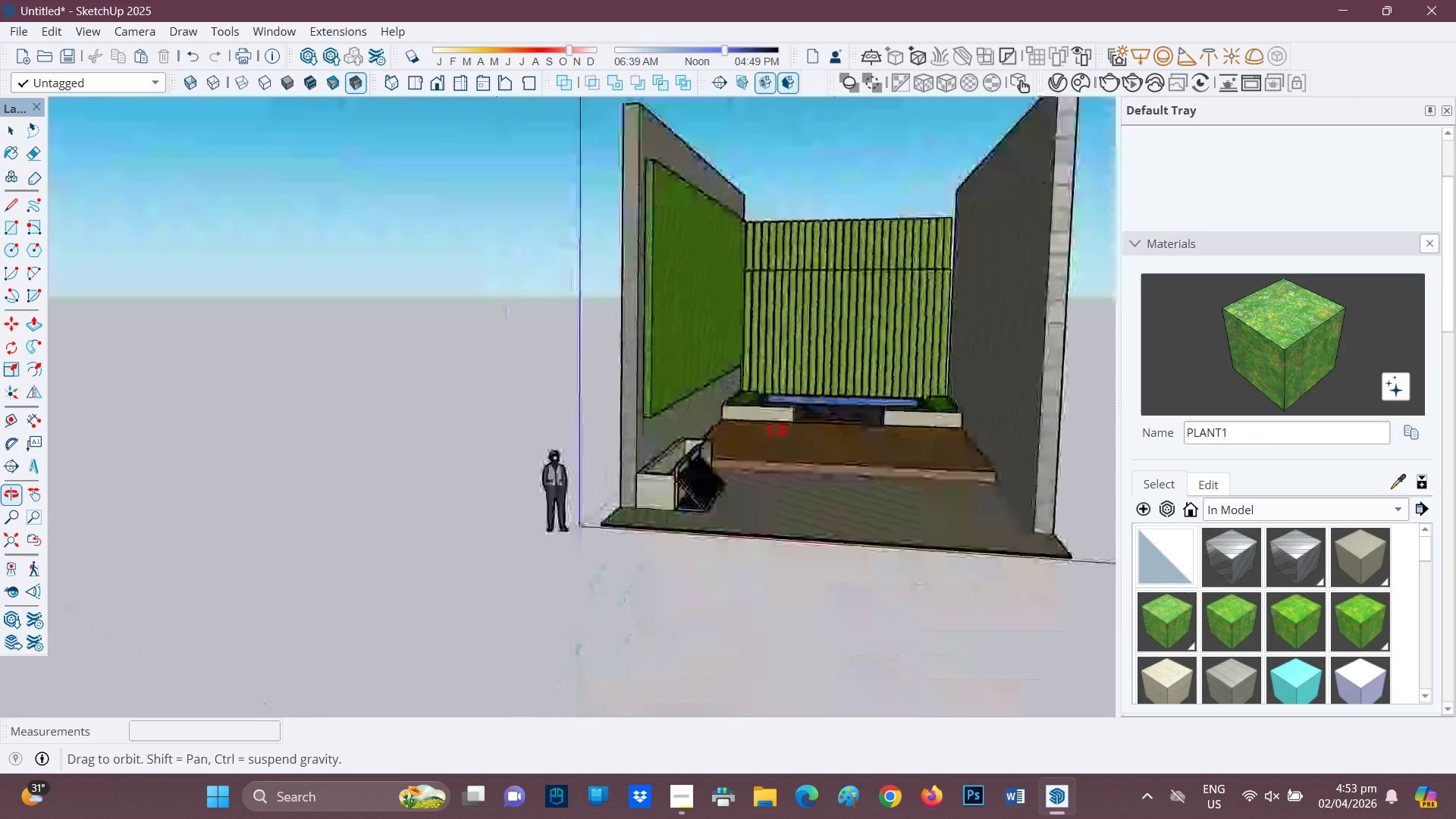 
wait(7.04)
 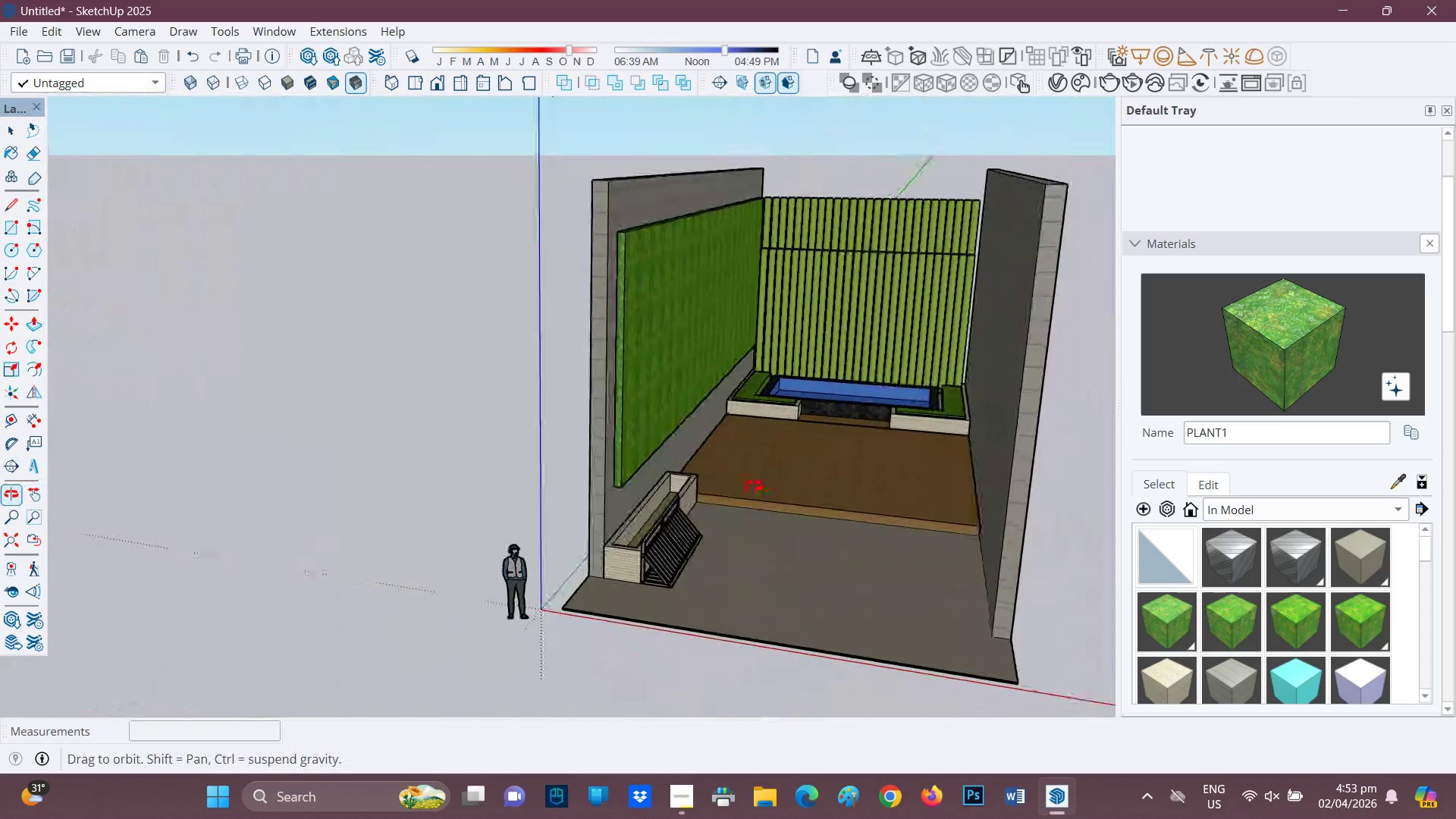 
scroll: coordinate [822, 411], scroll_direction: down, amount: 2.0